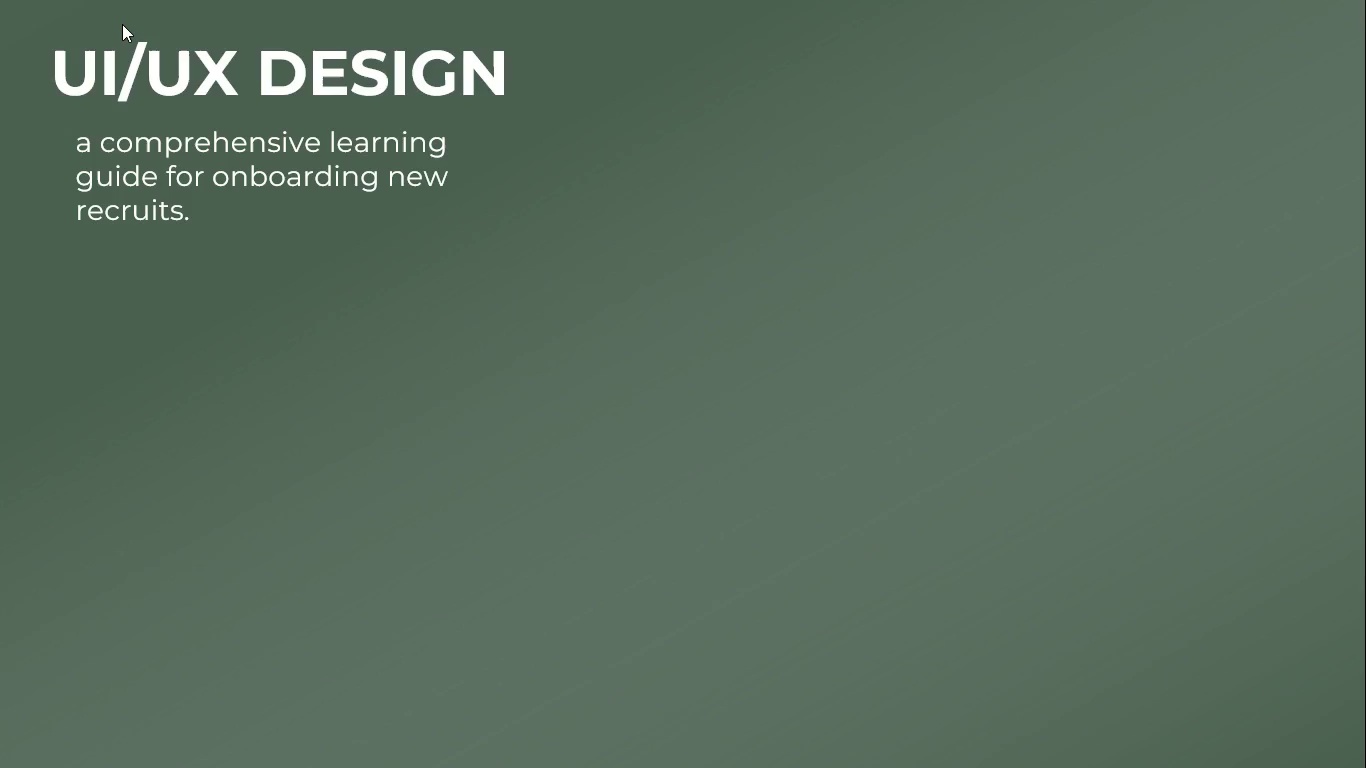 
key(Space)
 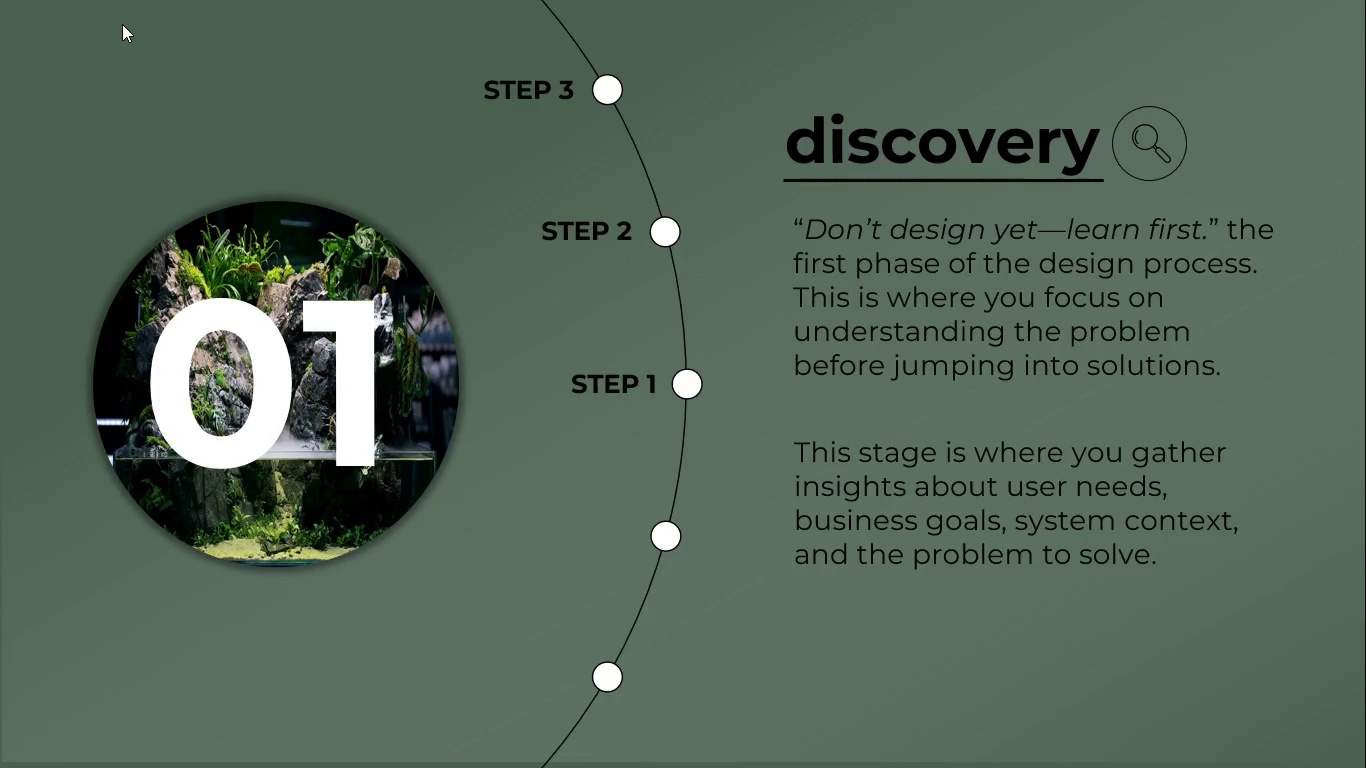 
key(Space)
 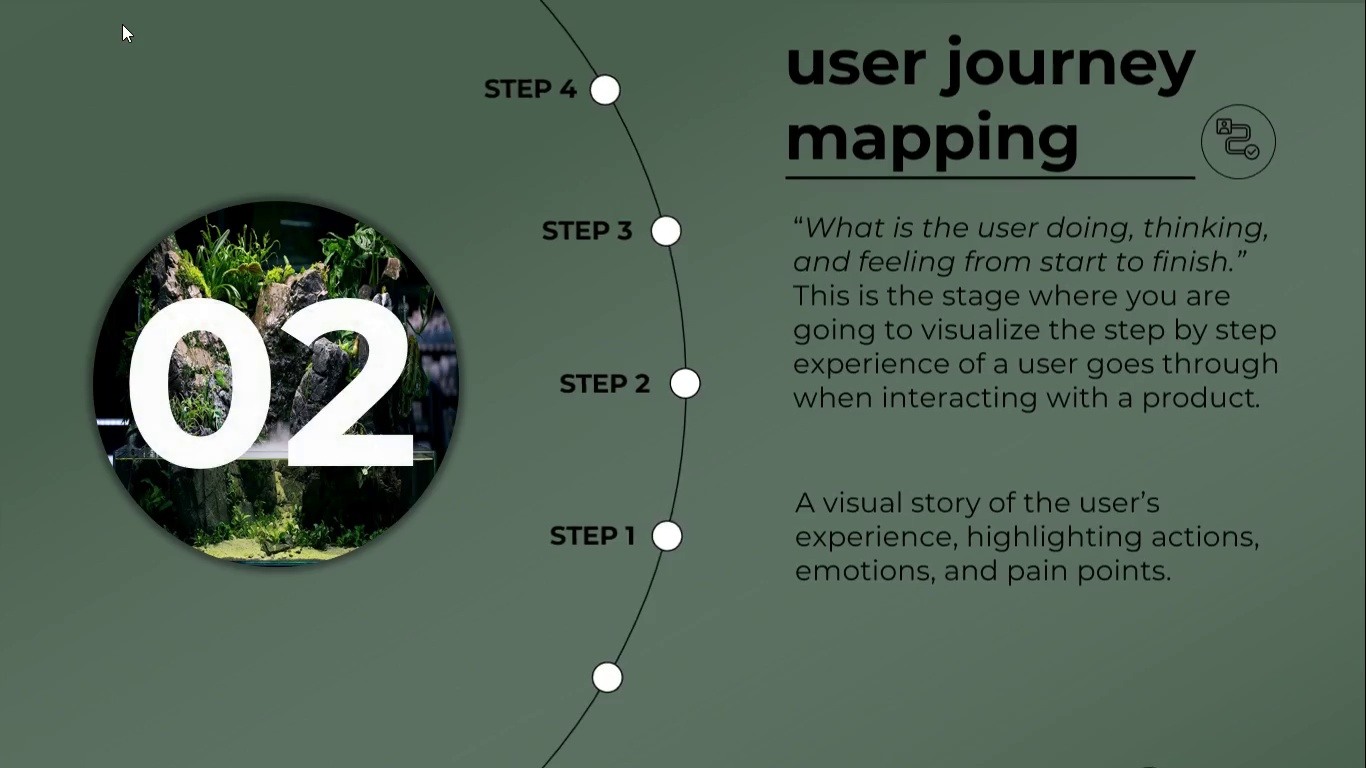 
key(Space)
 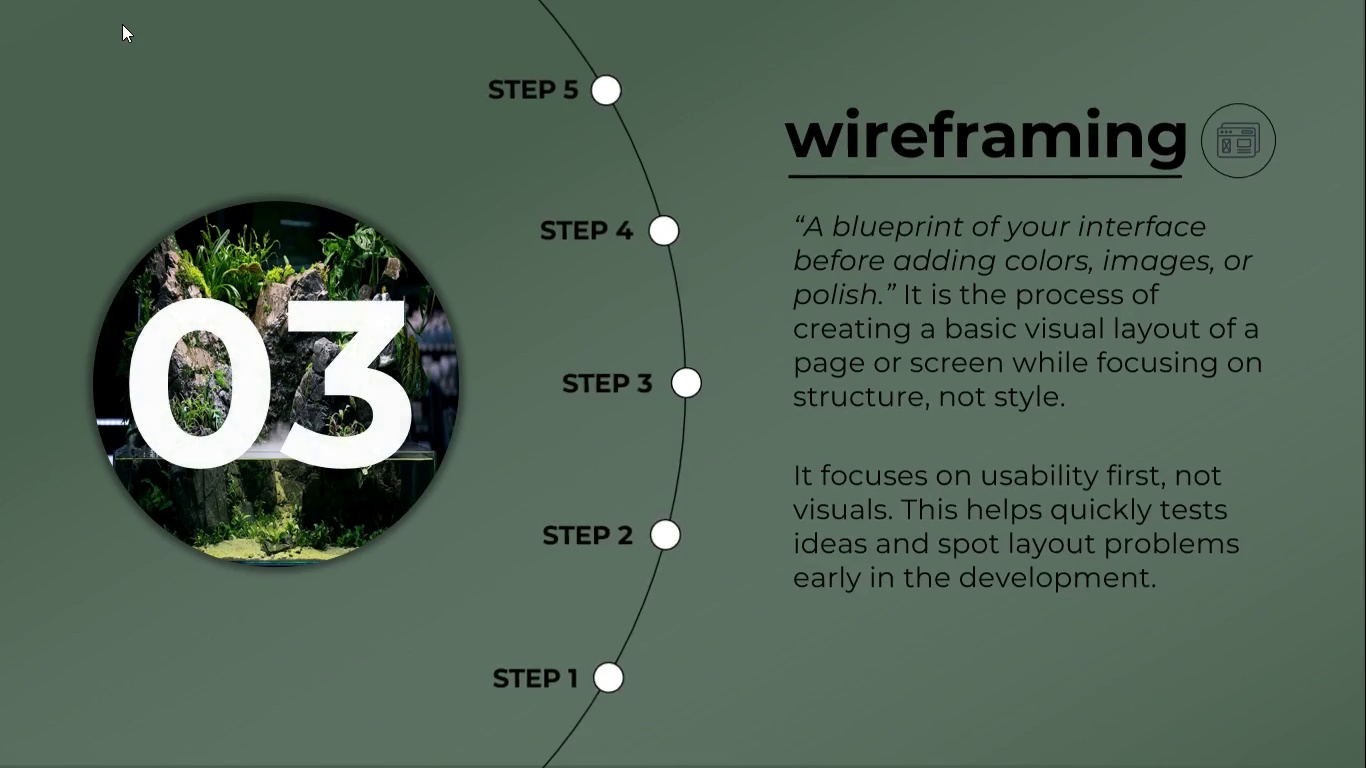 
key(Space)
 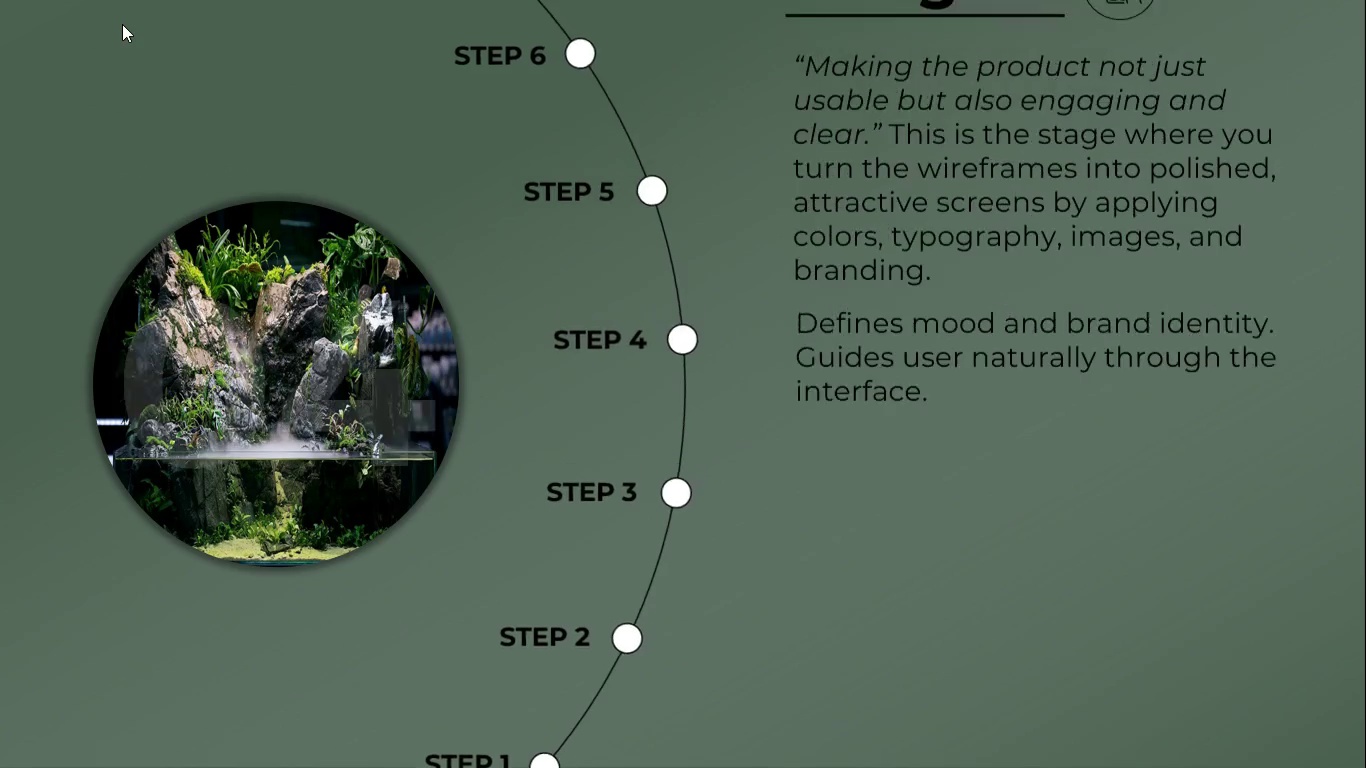 
key(Escape)
 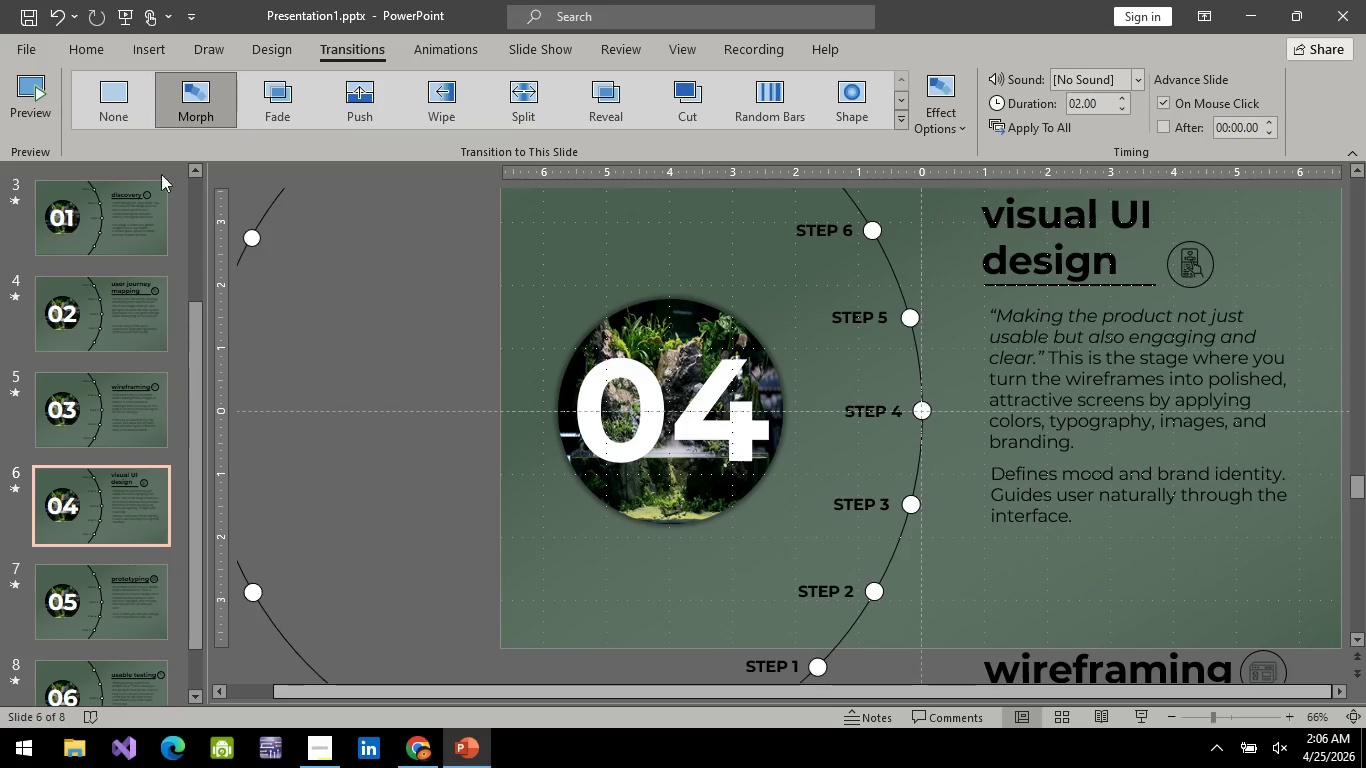 
left_click([133, 438])
 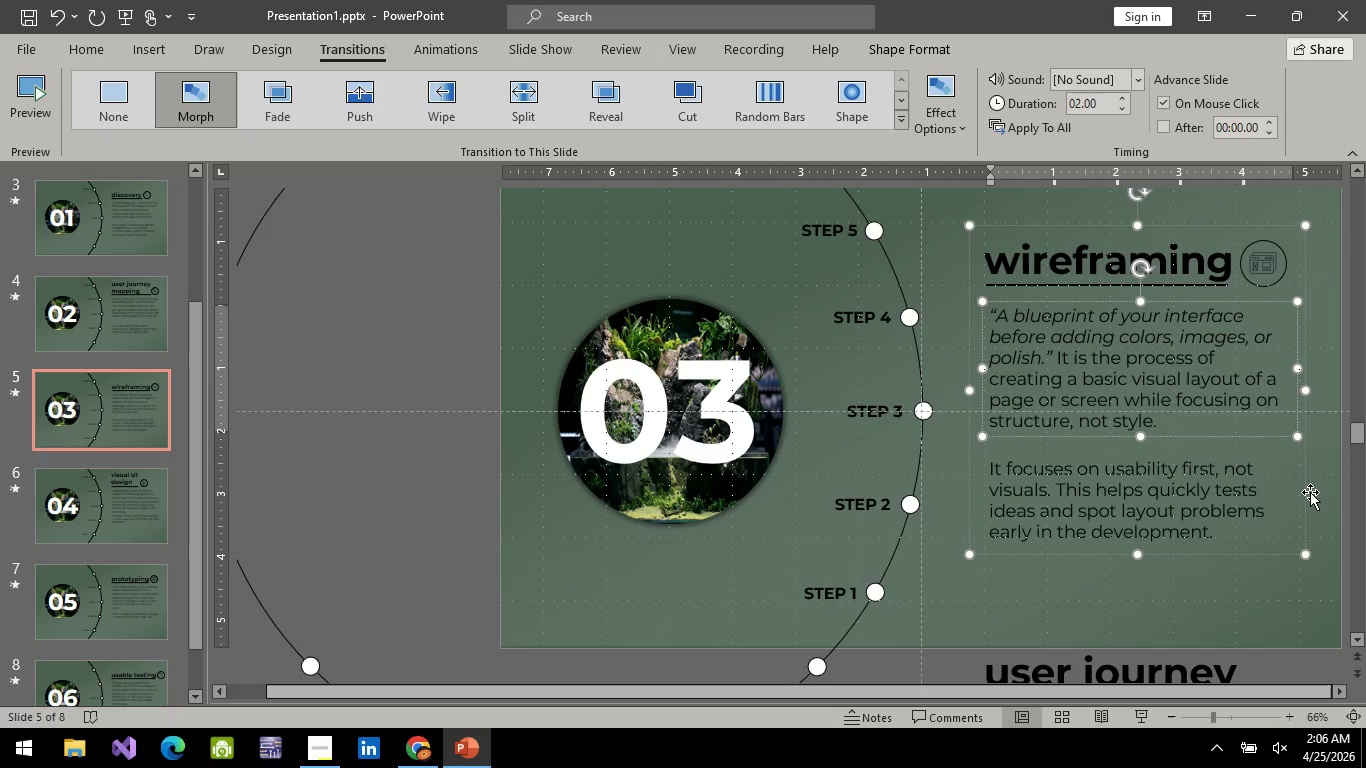 
left_click([1309, 496])
 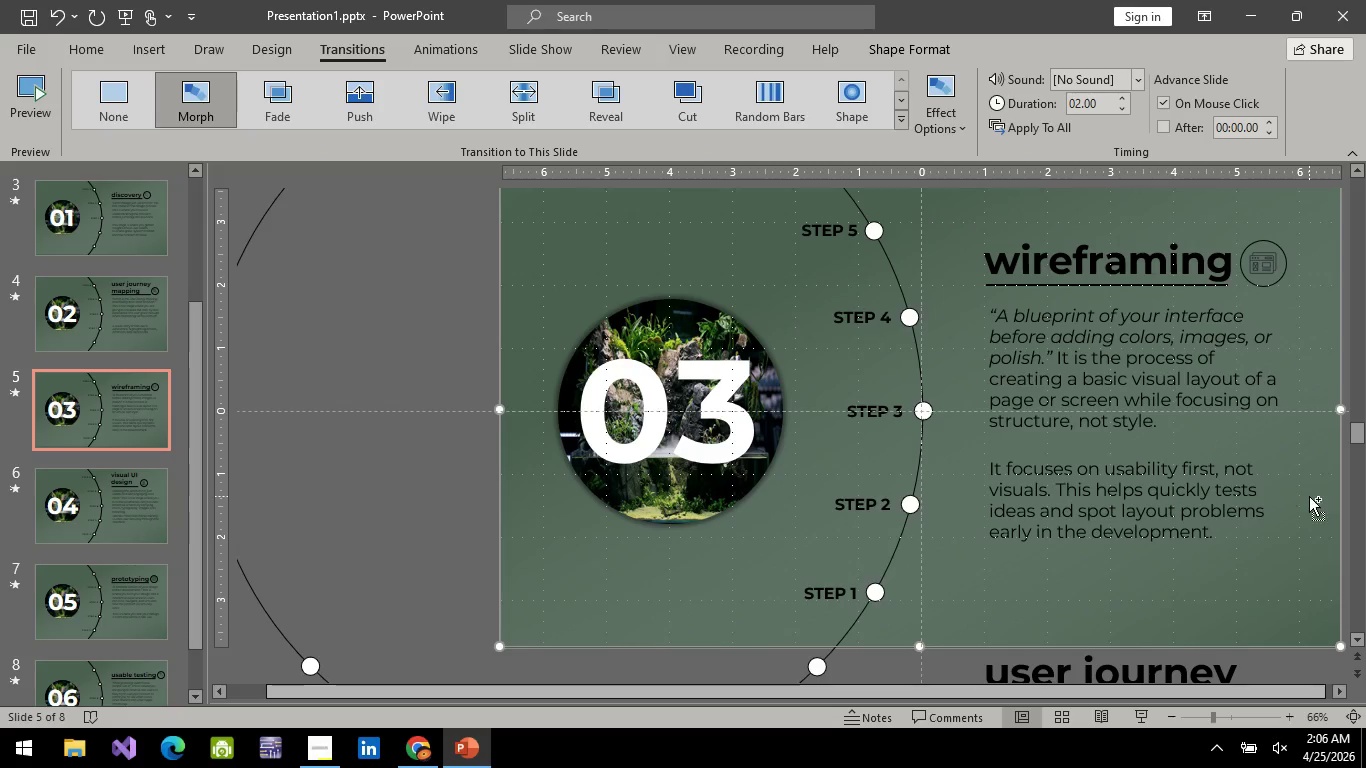 
key(Control+ControlLeft)
 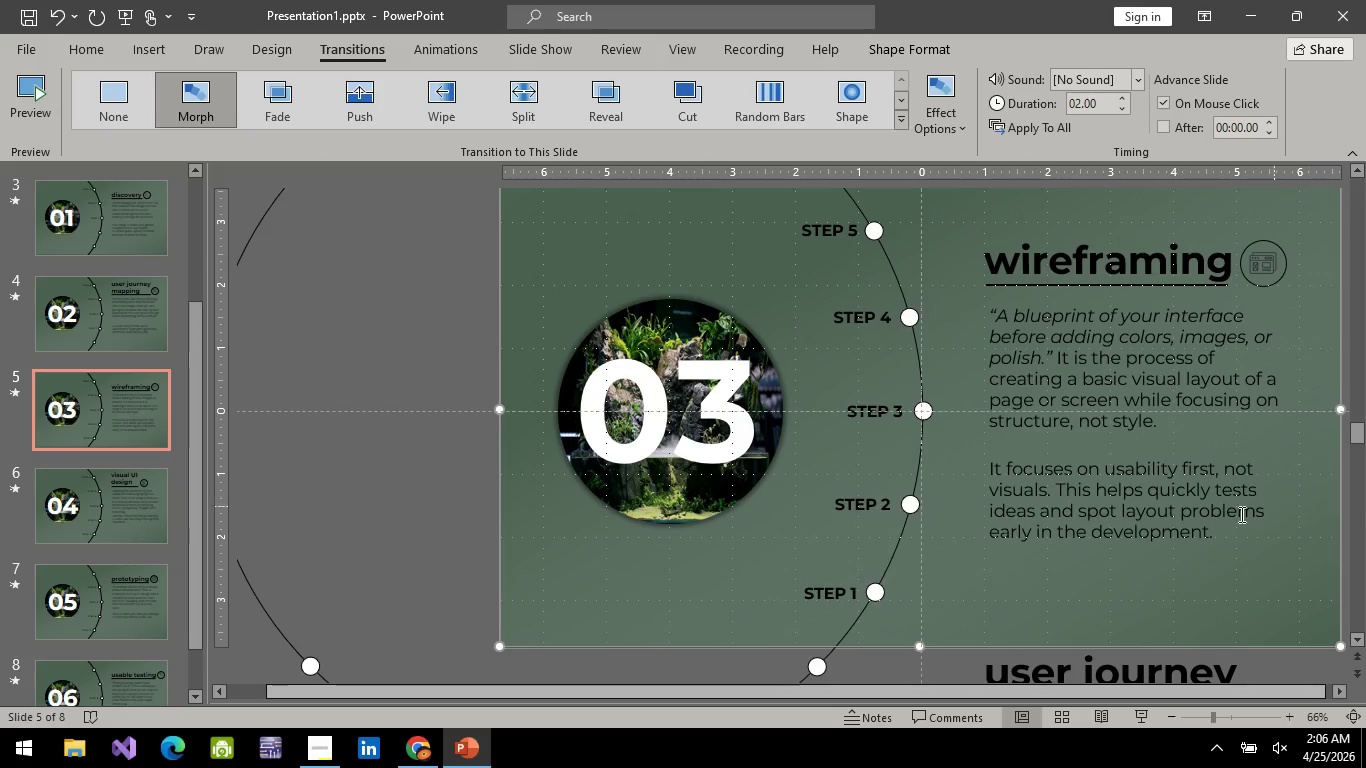 
key(Control+ControlLeft)
 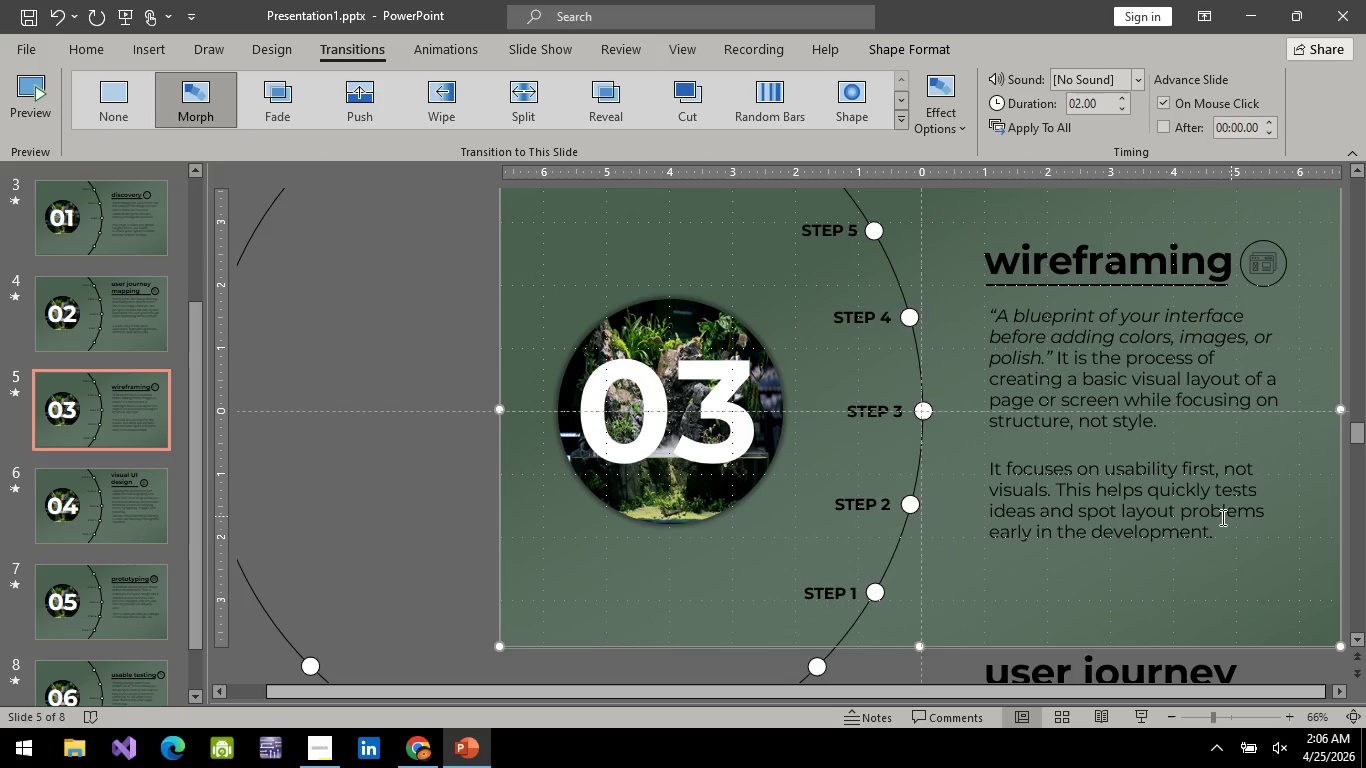 
key(Control+ControlLeft)
 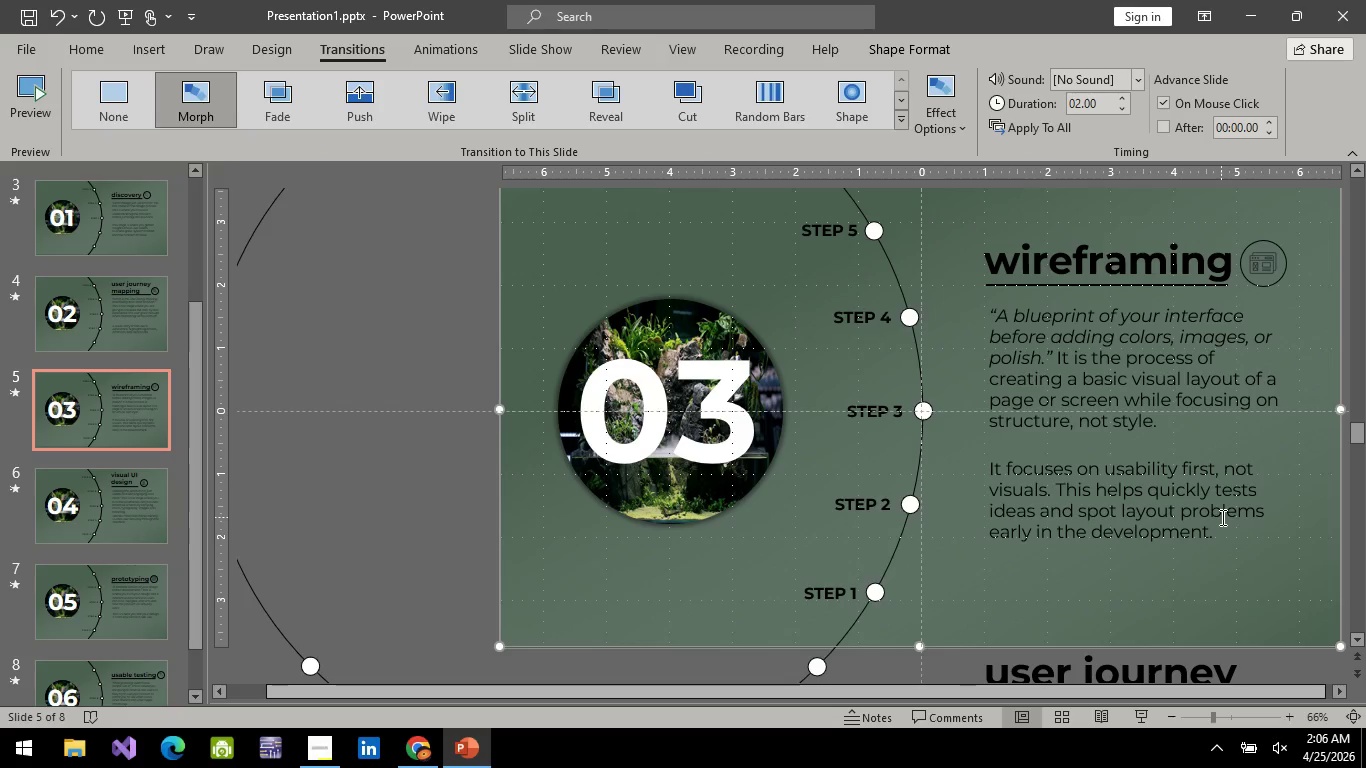 
left_click([1221, 517])
 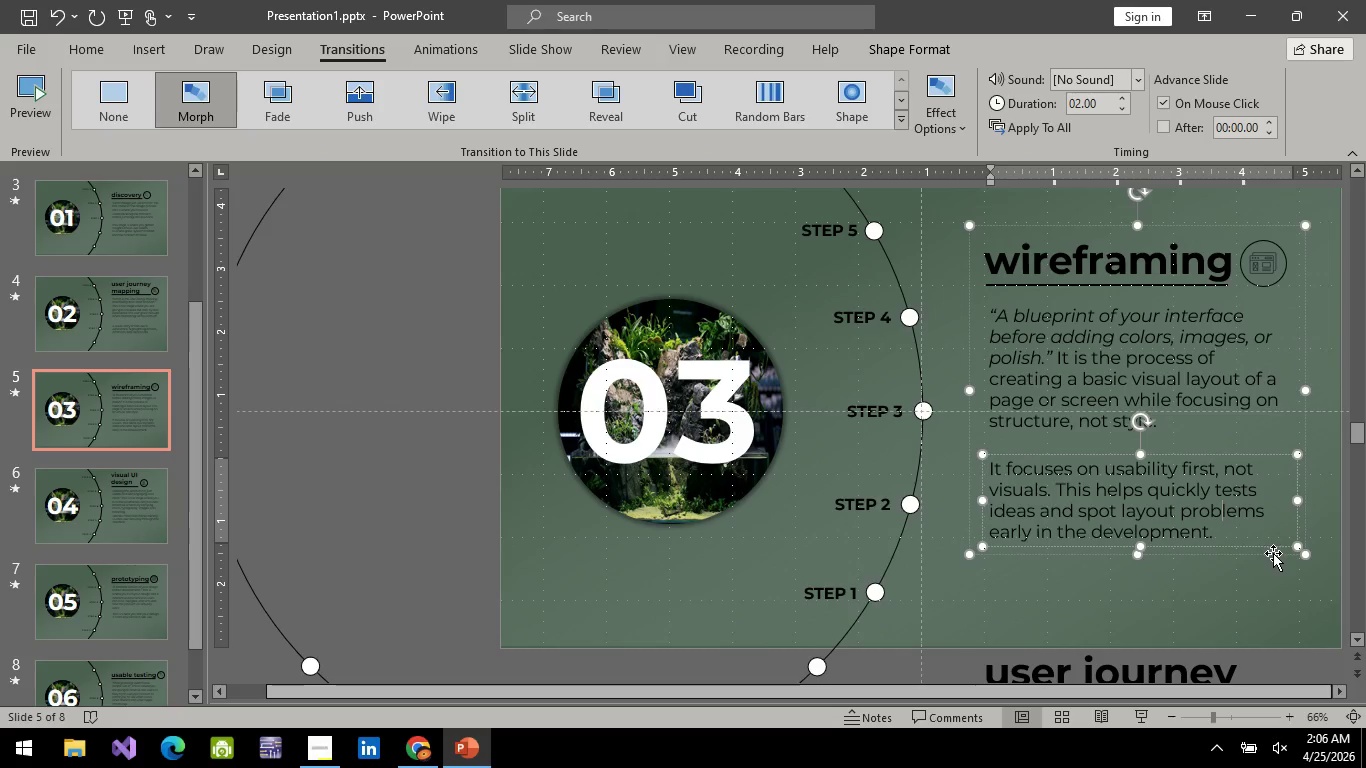 
left_click([1273, 553])
 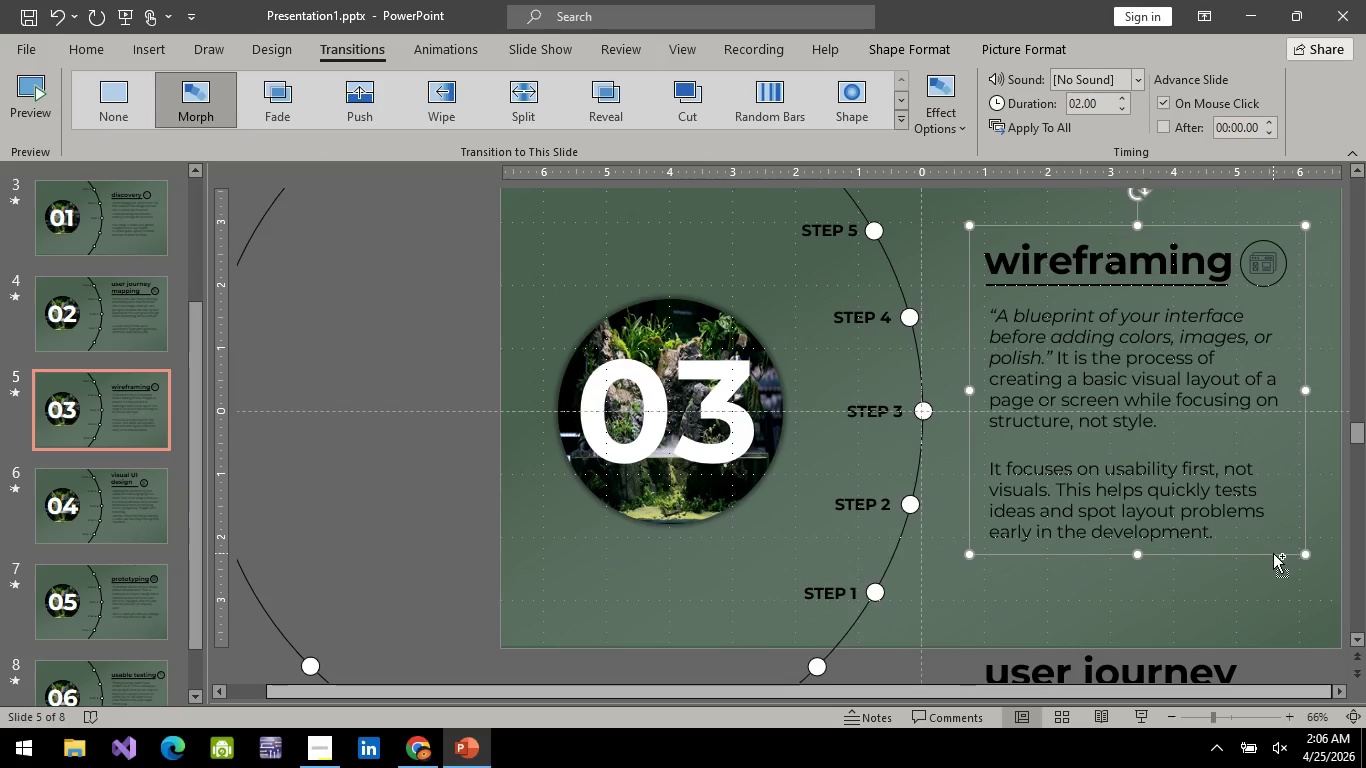 
key(Control+C)
 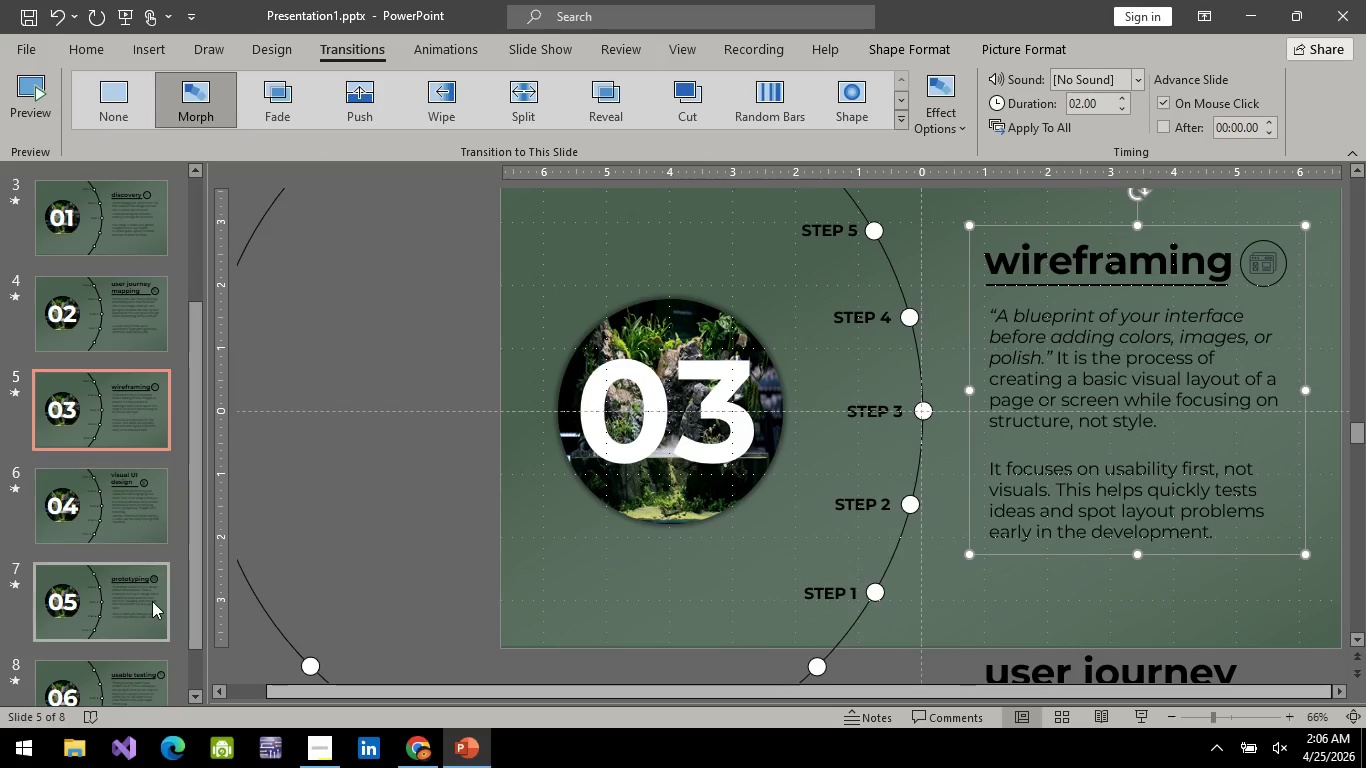 
left_click([152, 604])
 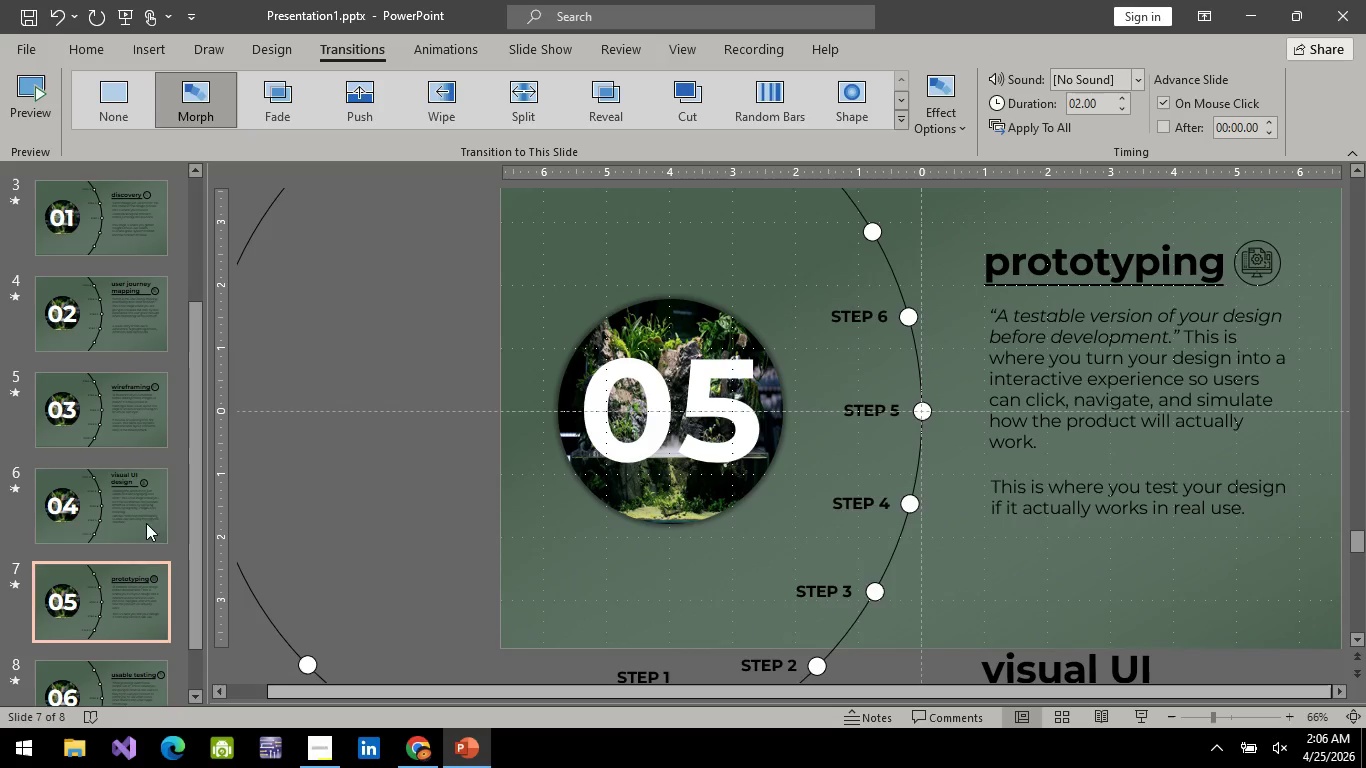 
left_click([141, 500])
 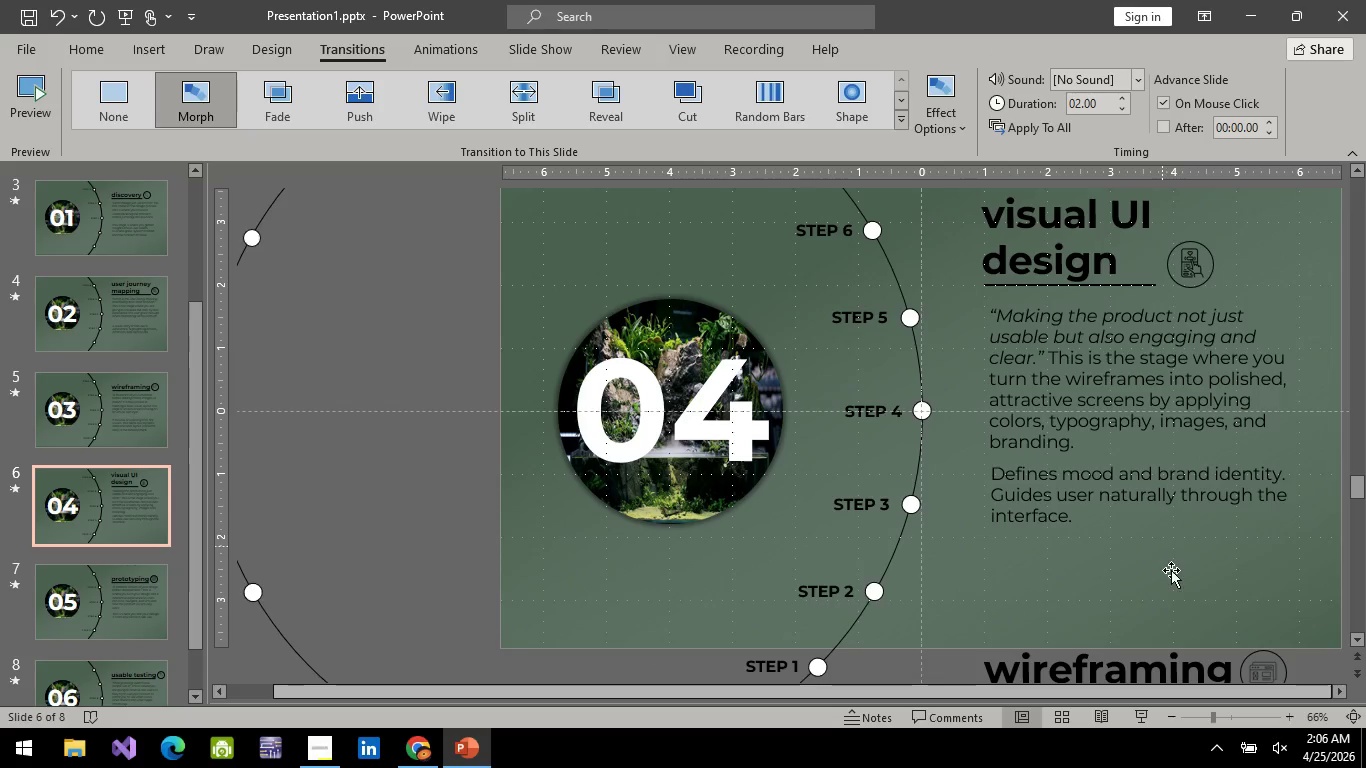 
left_click([1195, 620])
 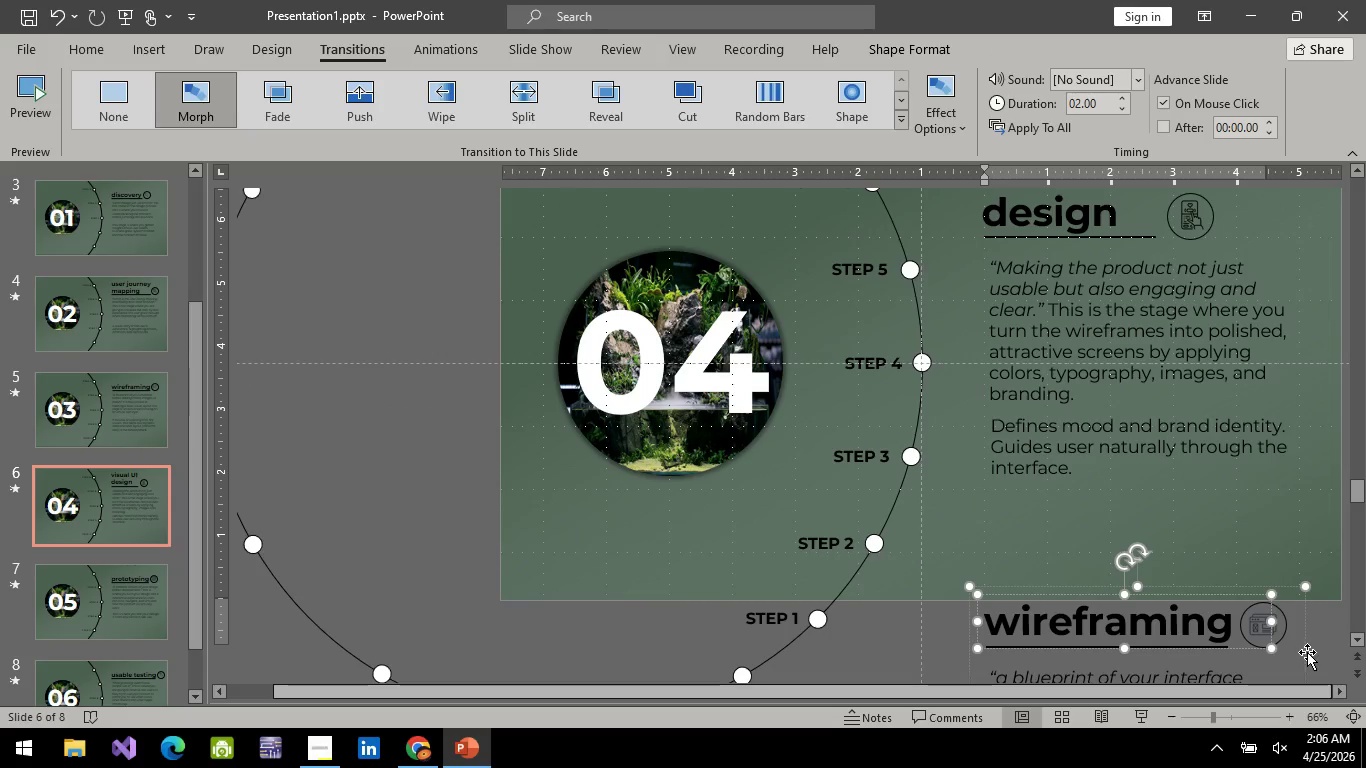 
scroll: coordinate [1172, 572], scroll_direction: down, amount: 2.0
 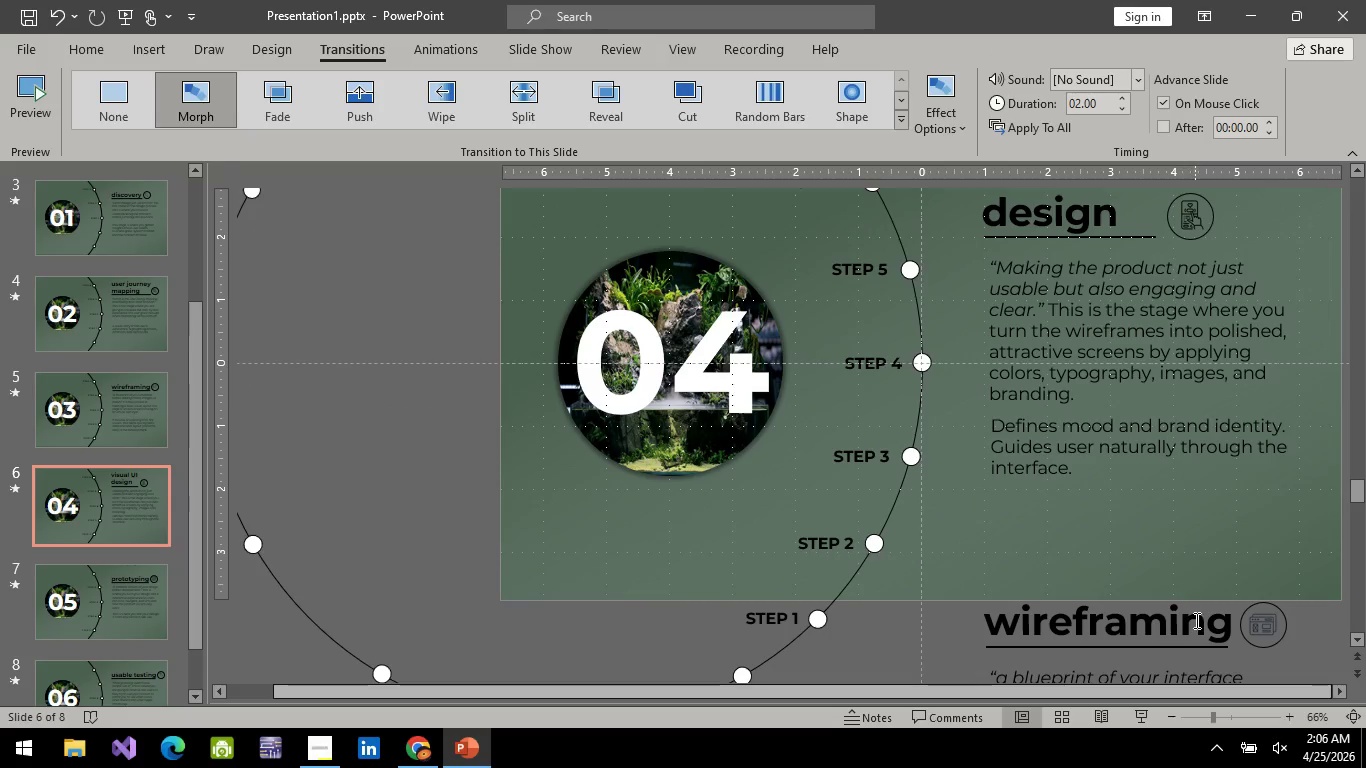 
left_click([1307, 652])
 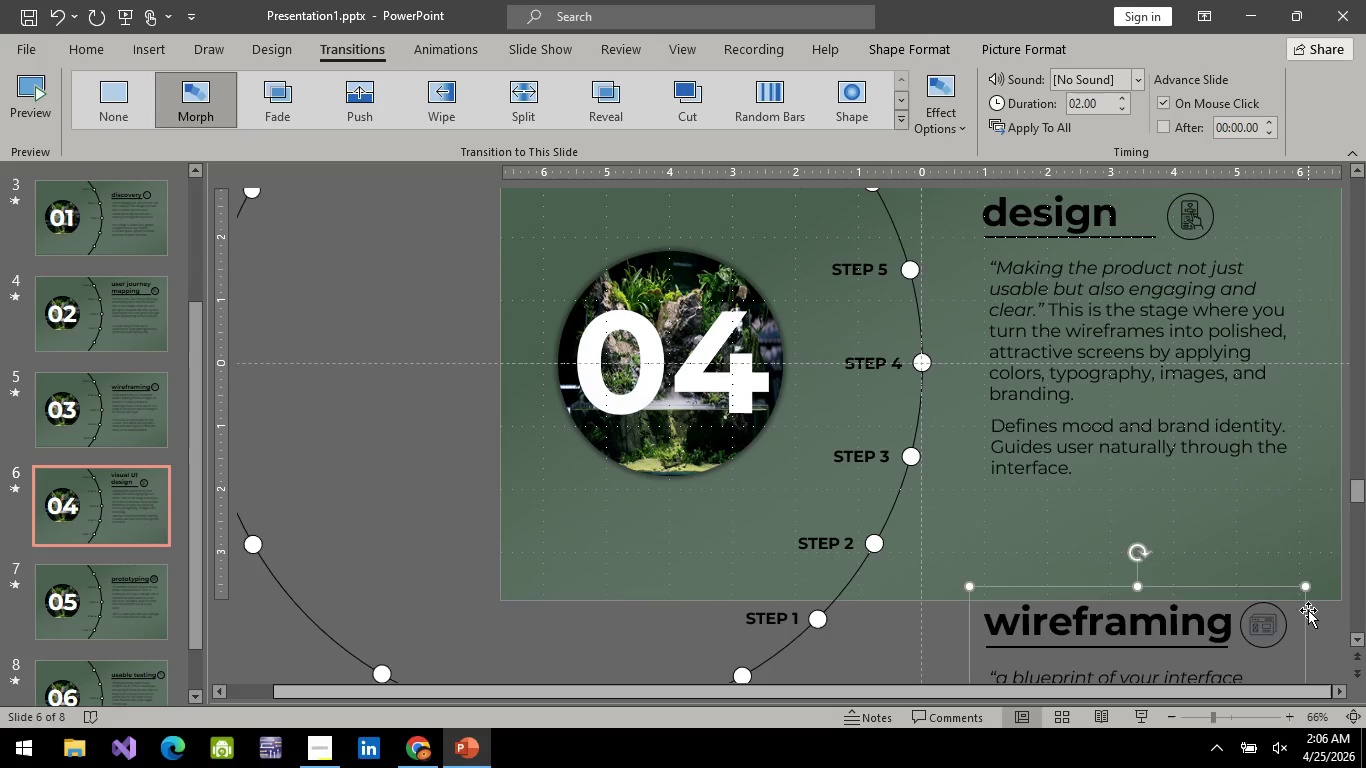 
key(Delete)
 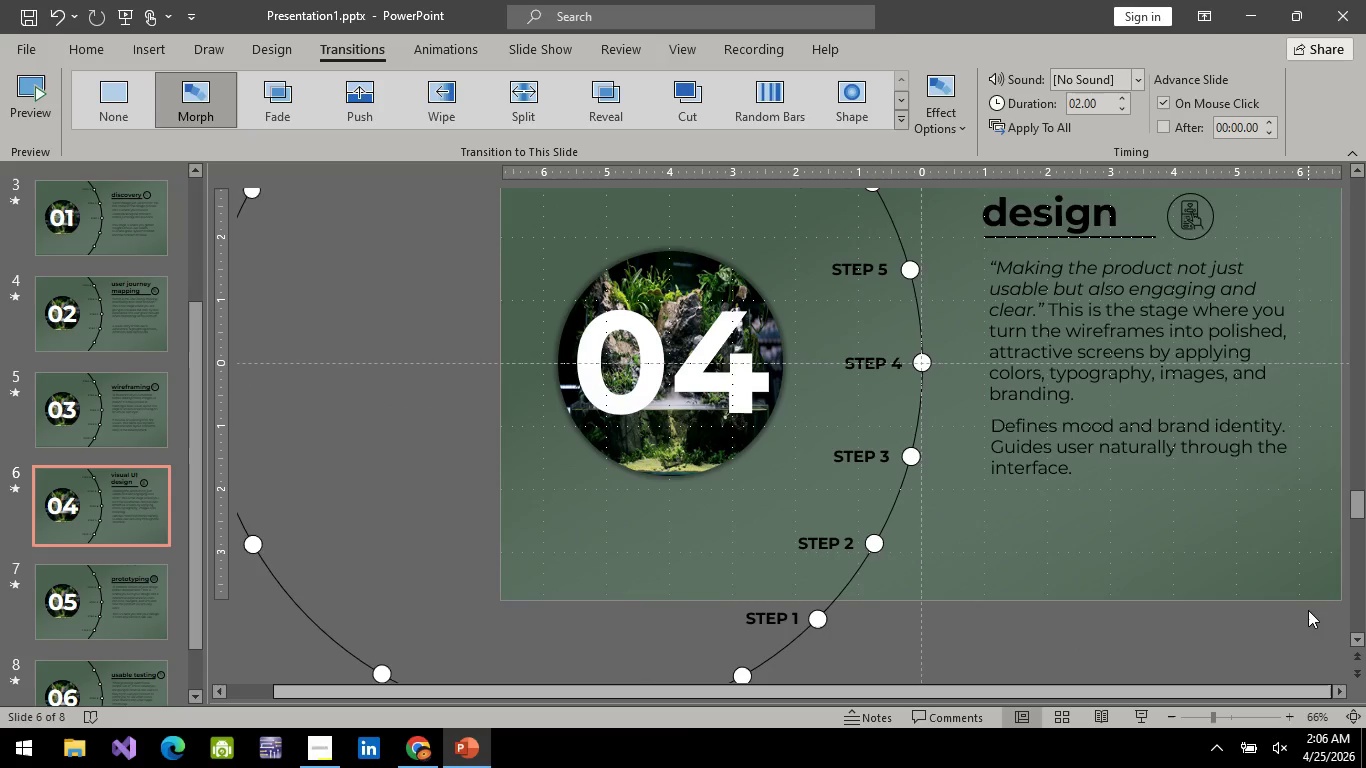 
key(Control+V)
 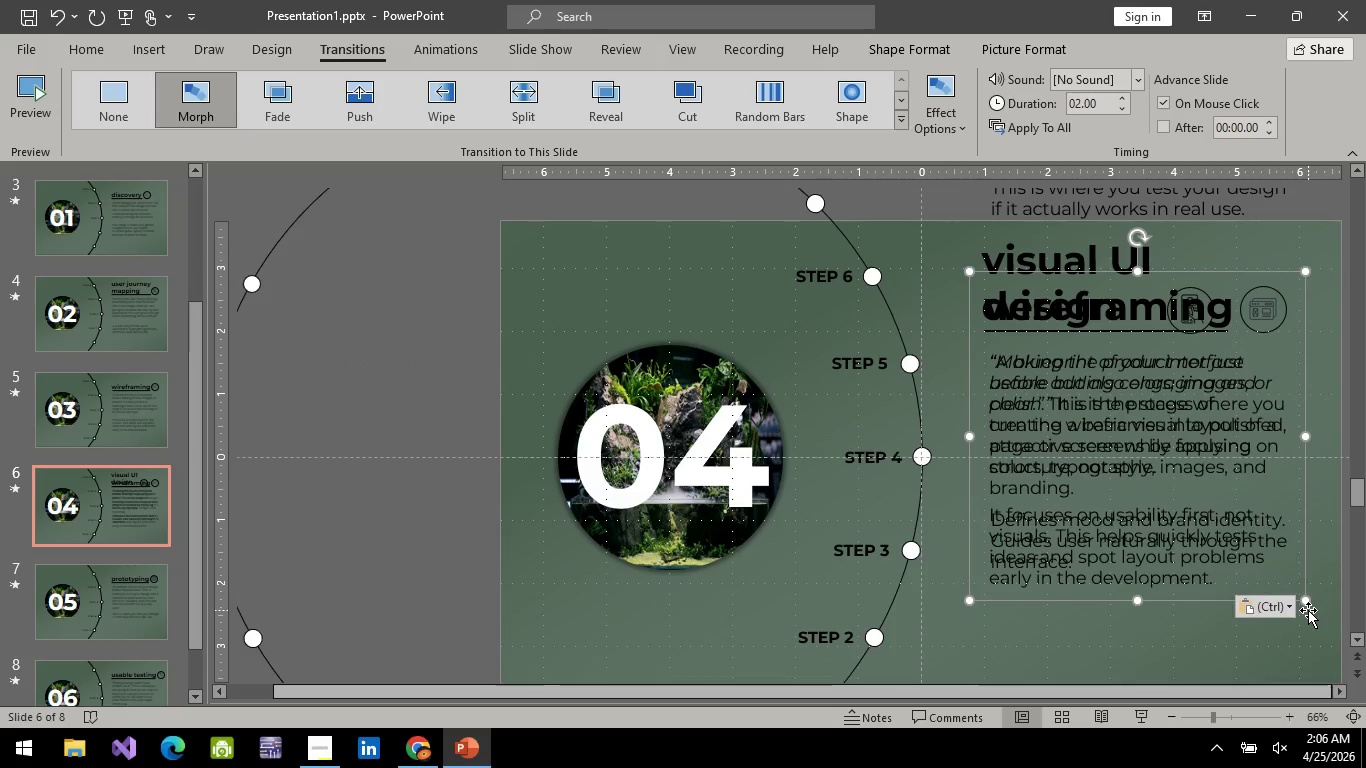 
hold_key(key=ArrowDown, duration=1.5)
 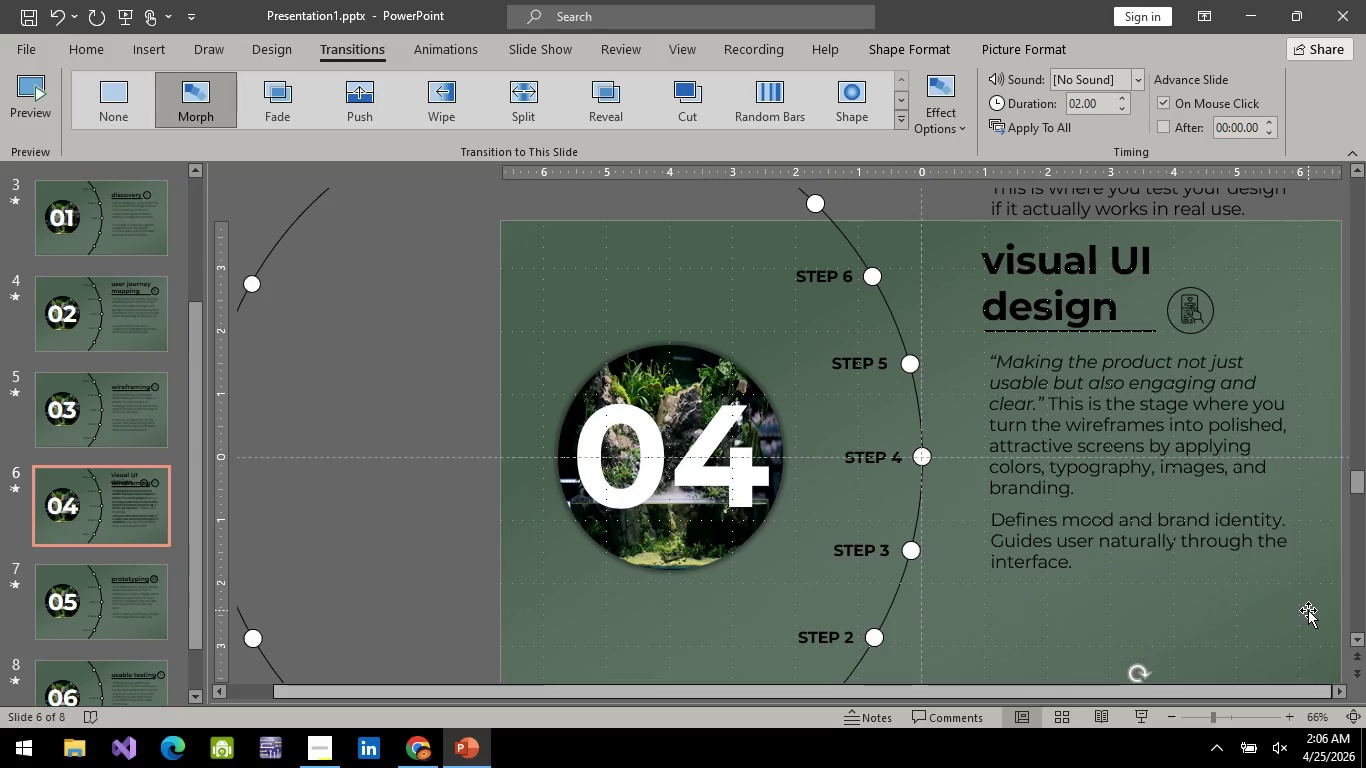 
hold_key(key=ArrowDown, duration=0.48)
 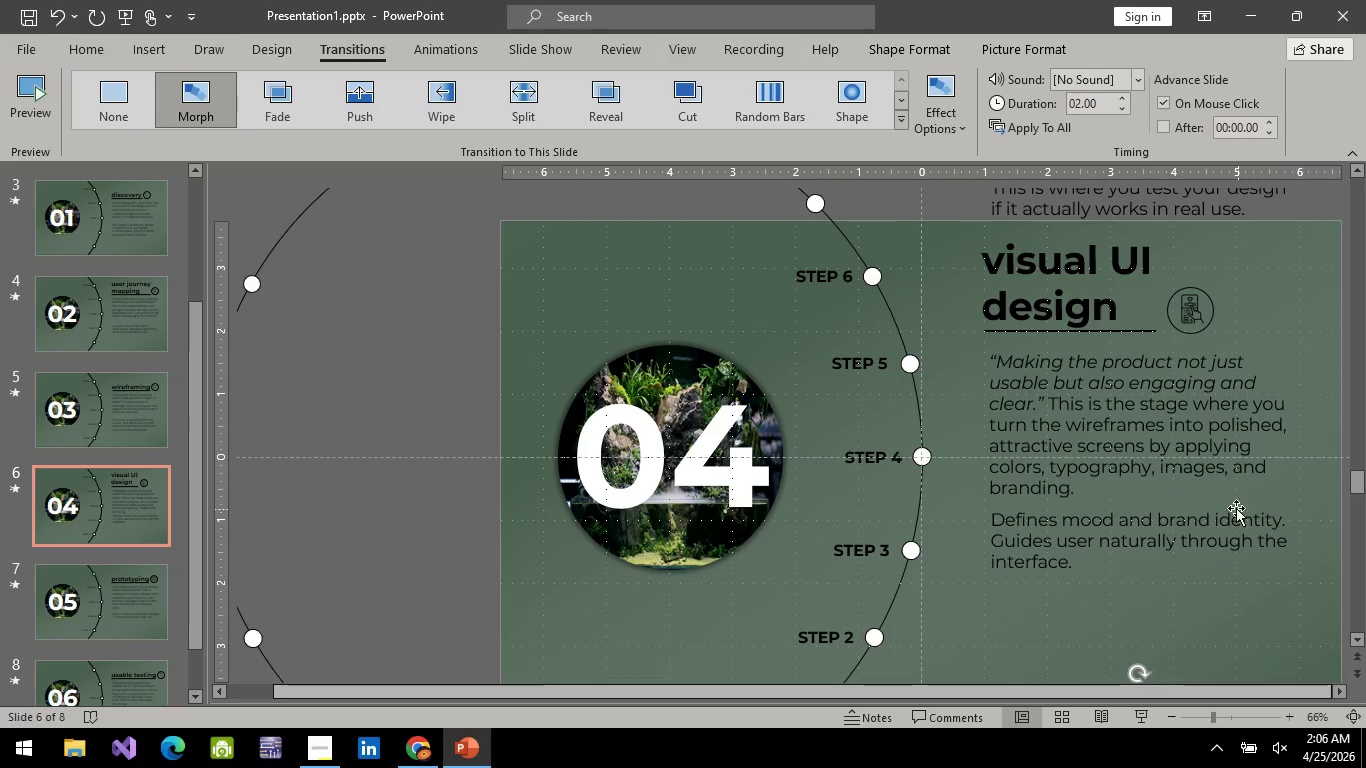 
scroll: coordinate [1234, 510], scroll_direction: down, amount: 3.0
 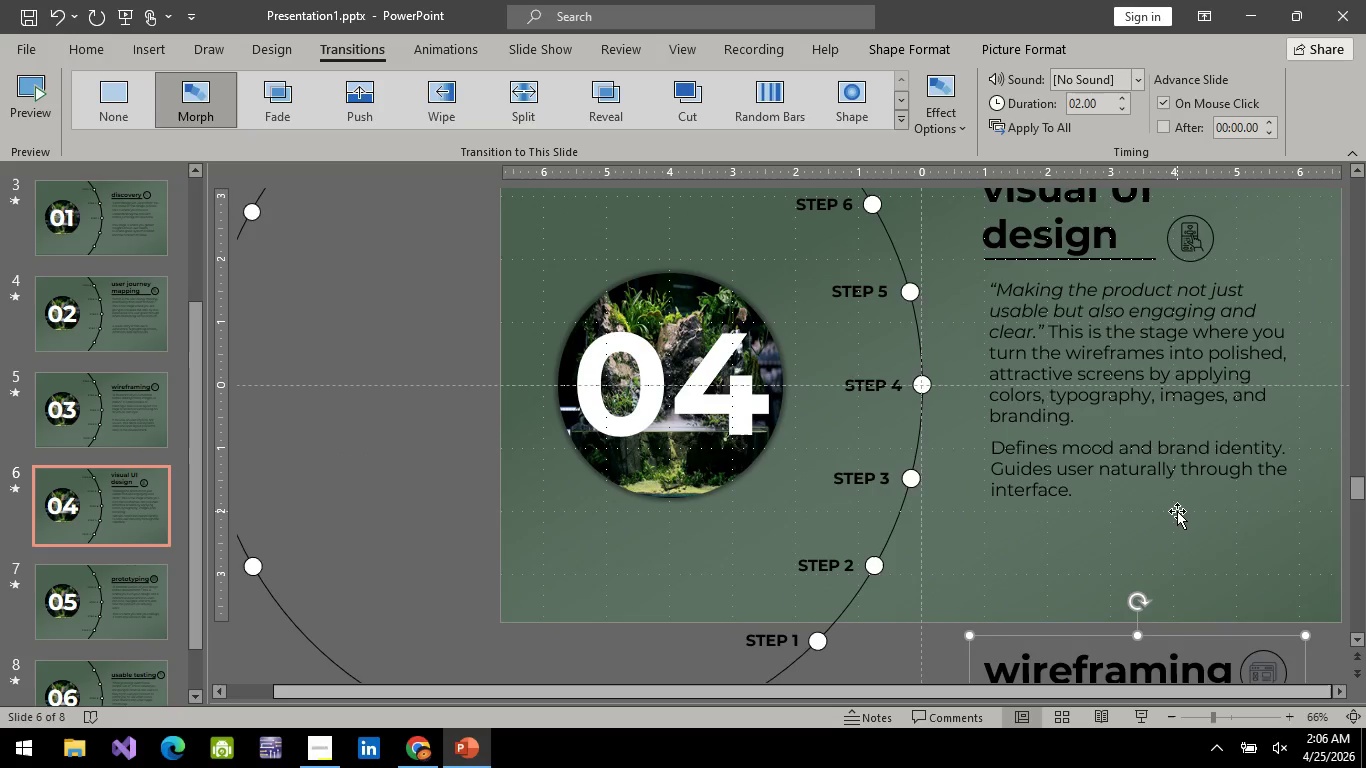 
hold_key(key=ArrowUp, duration=0.58)
 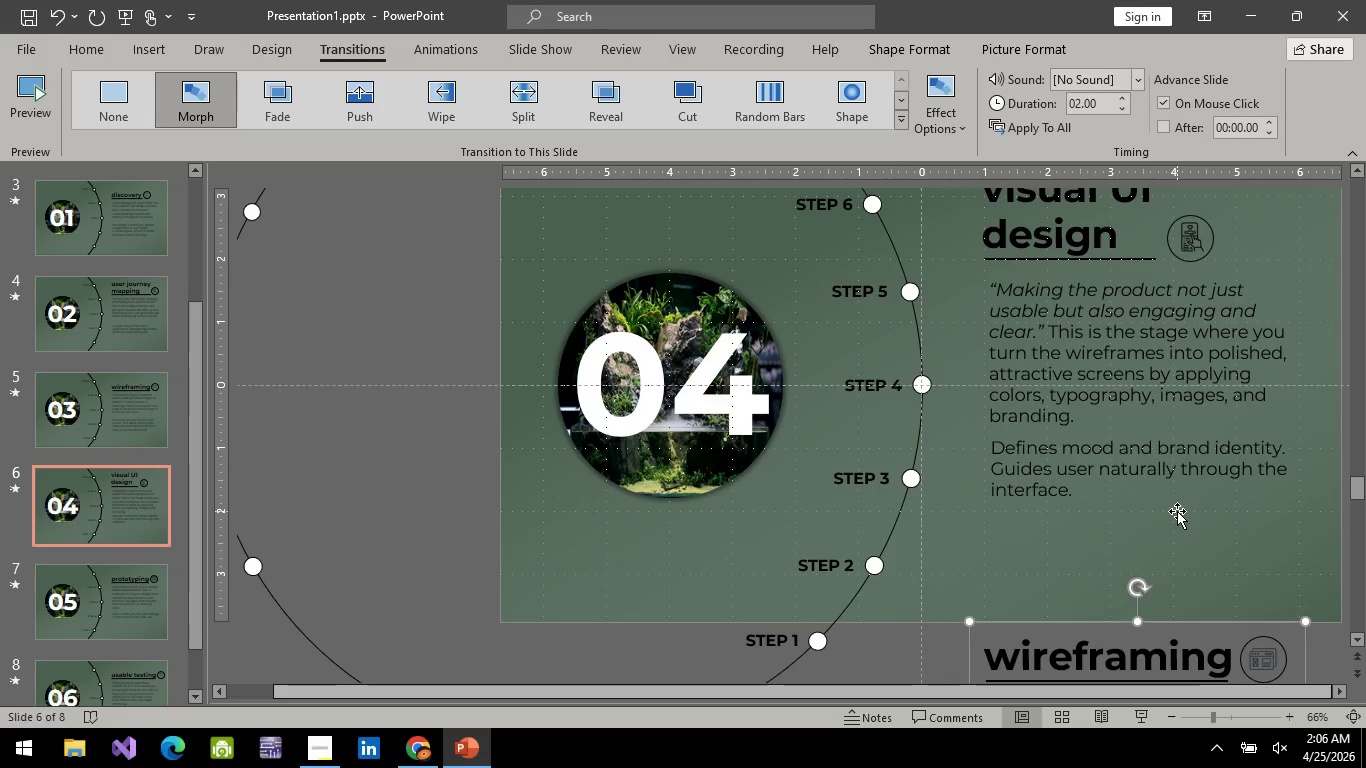 
hold_key(key=ArrowUp, duration=0.56)
 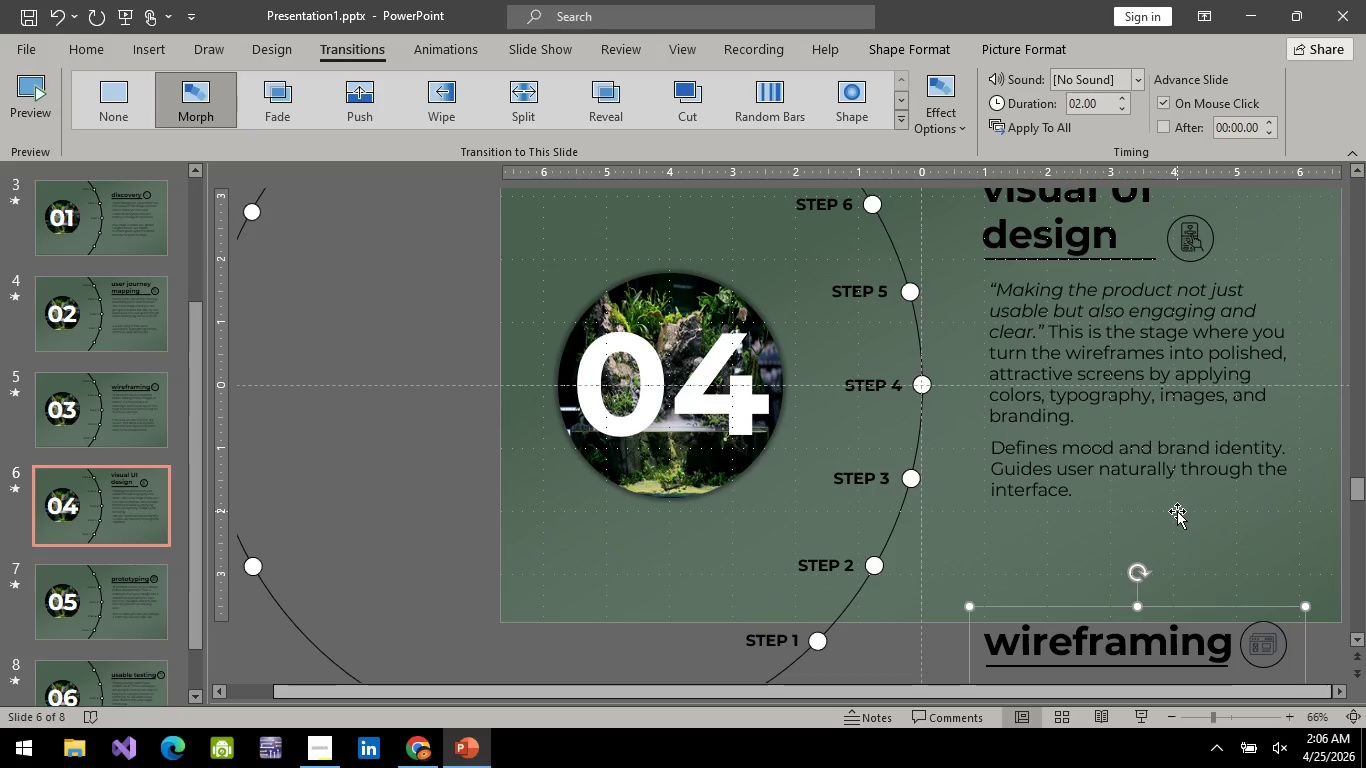 
key(ArrowDown)
 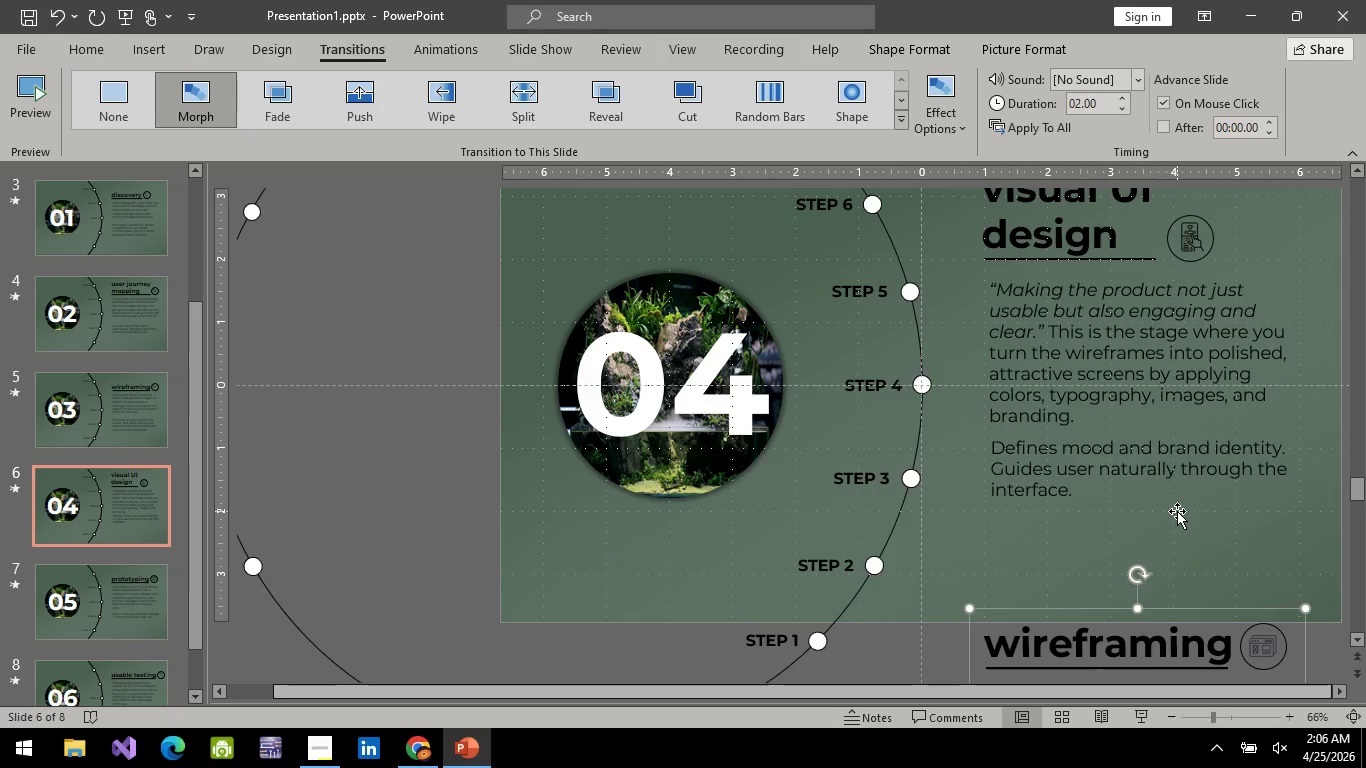 
key(ArrowDown)
 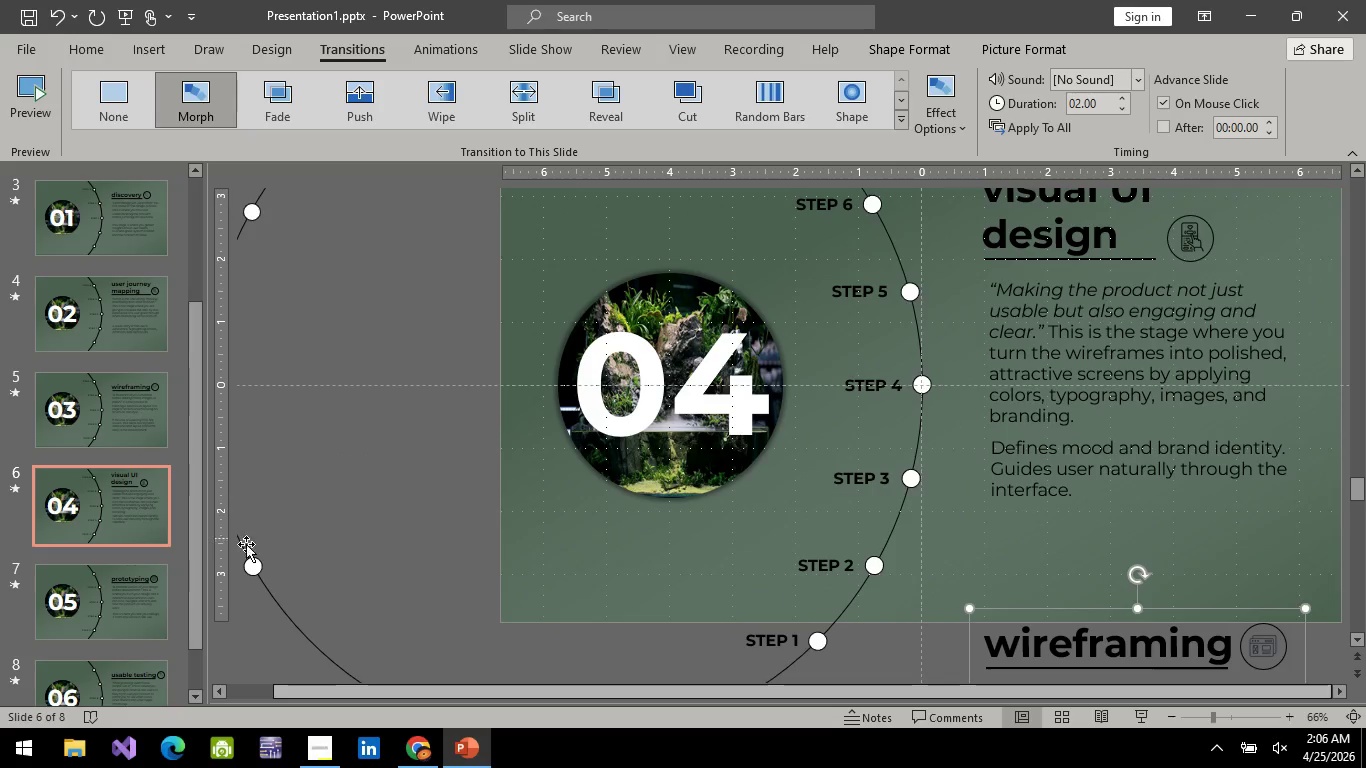 
left_click([154, 609])
 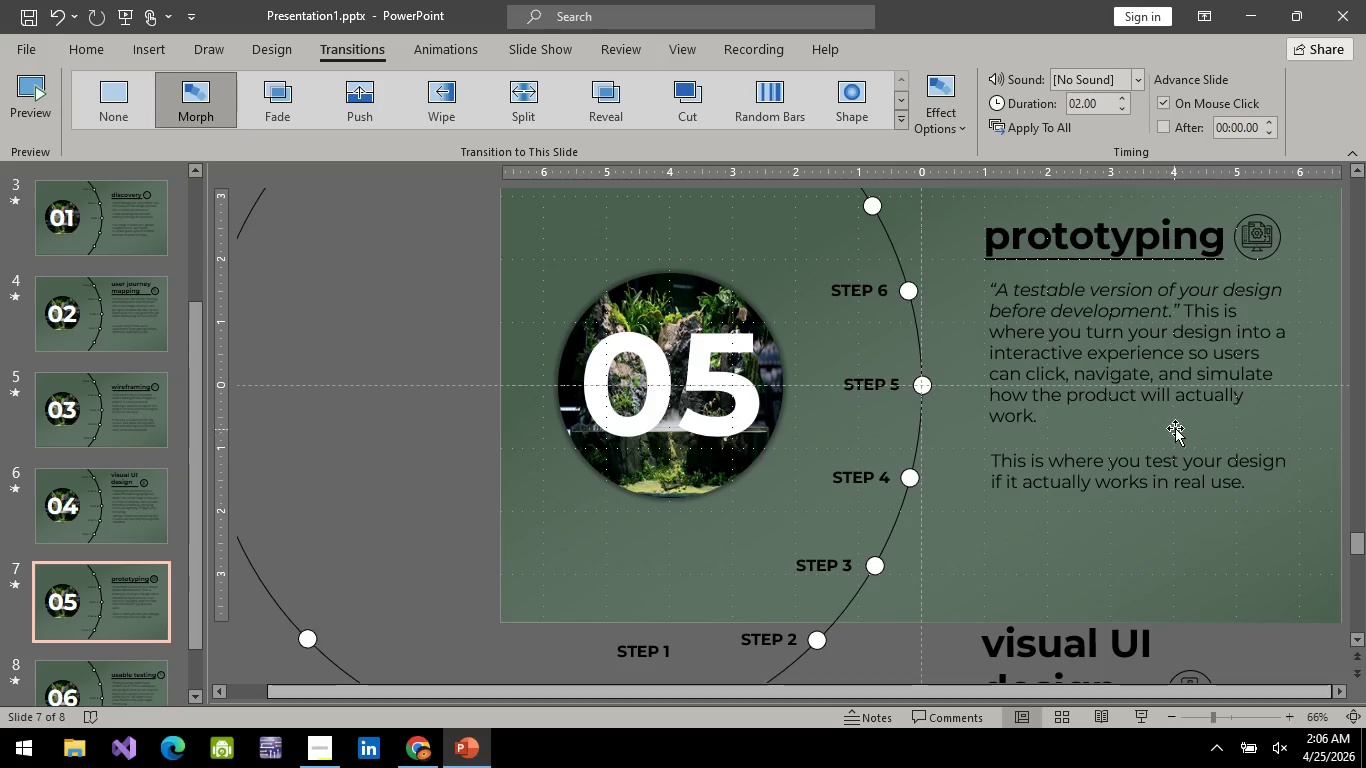 
scroll: coordinate [1033, 508], scroll_direction: up, amount: 19.0
 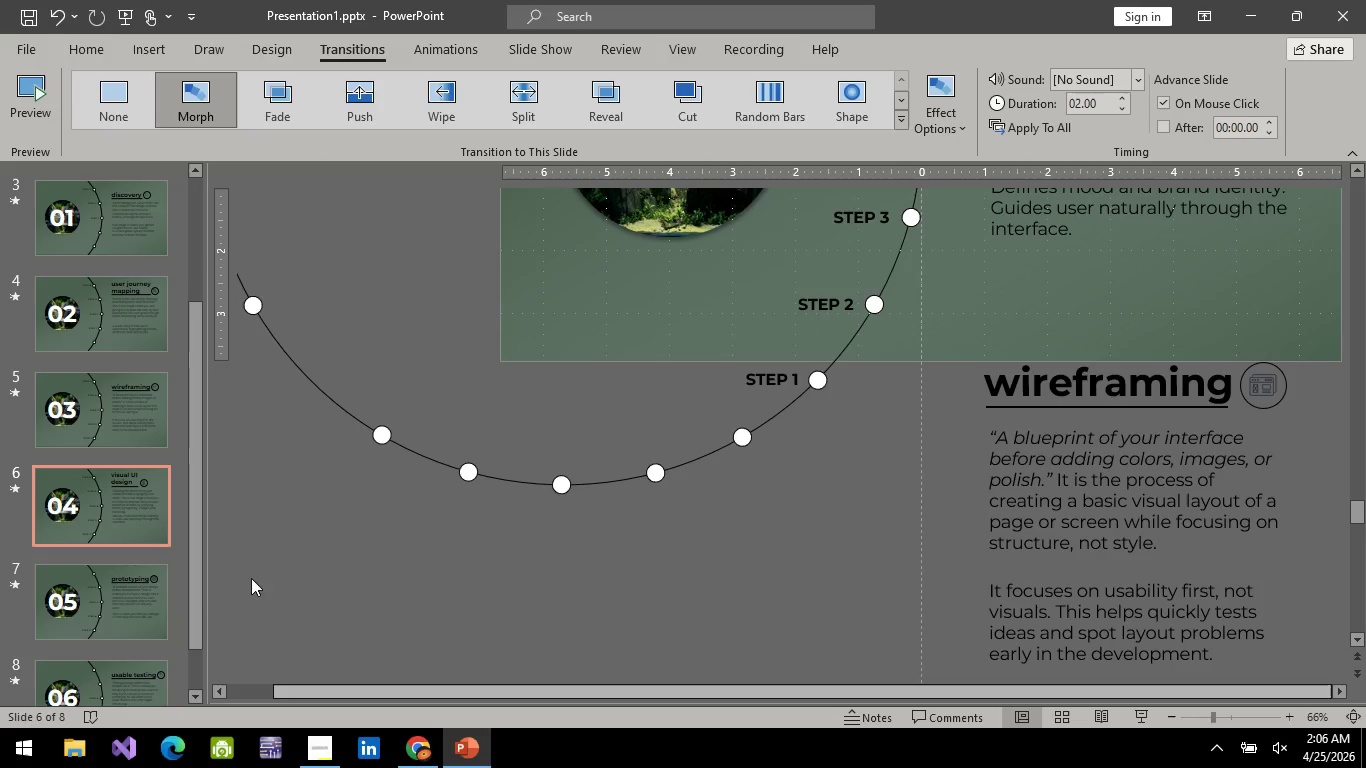 
left_click([108, 624])
 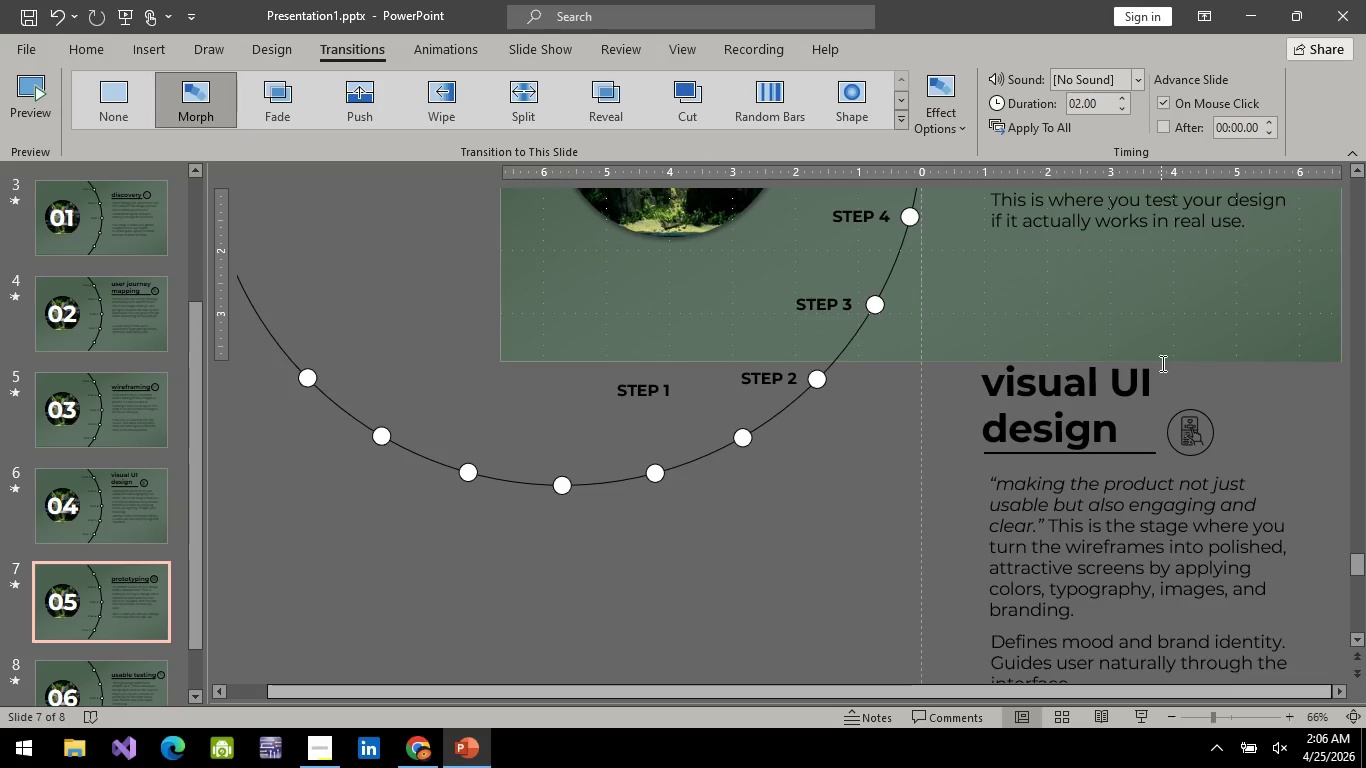 
scroll: coordinate [1081, 374], scroll_direction: up, amount: 32.0
 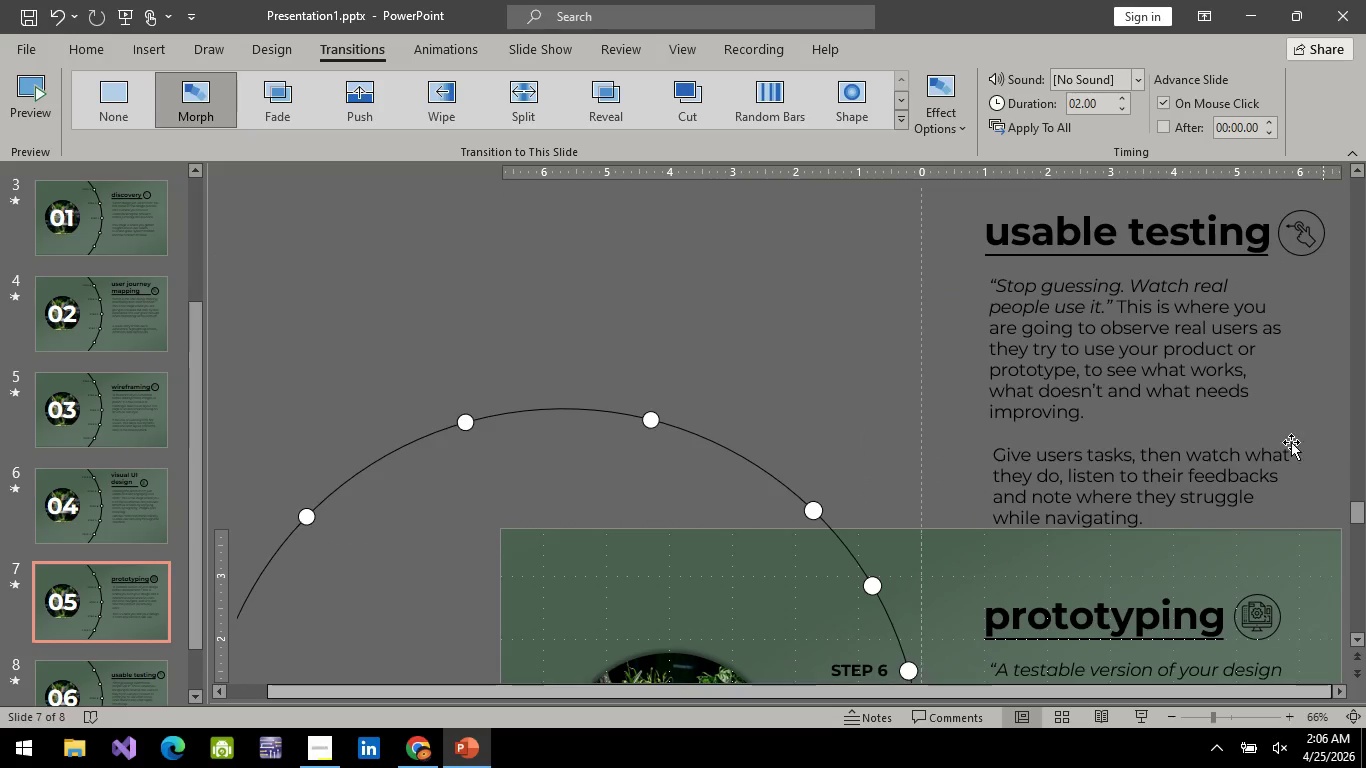 
left_click([1275, 441])
 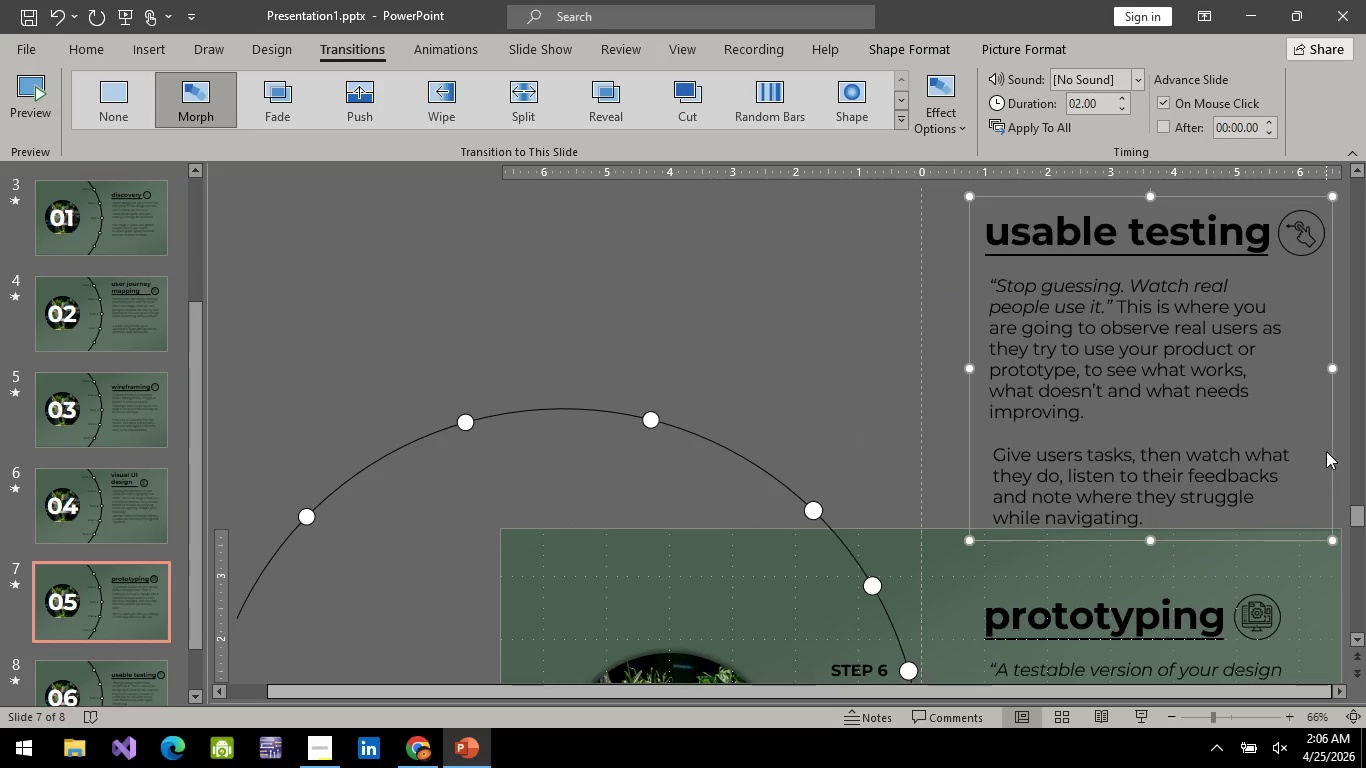 
left_click([1327, 451])
 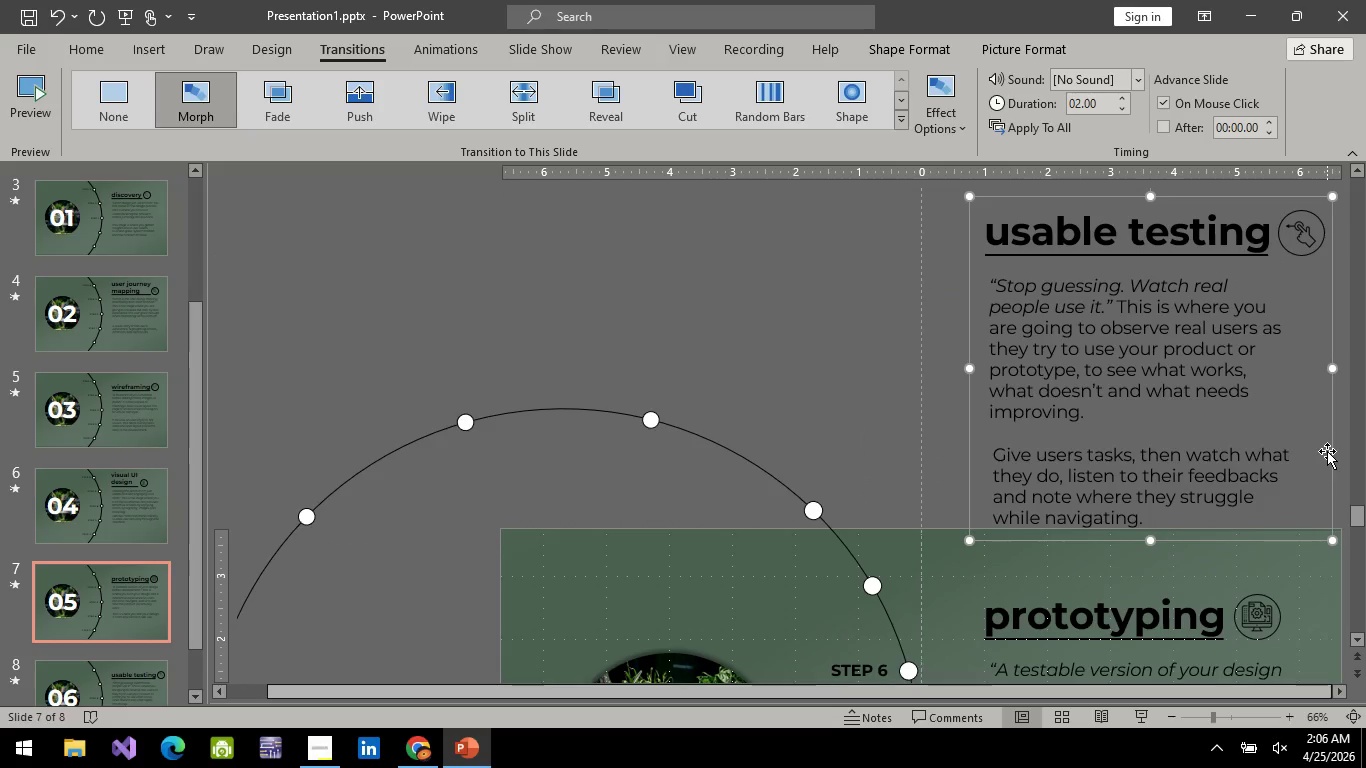 
key(Delete)
 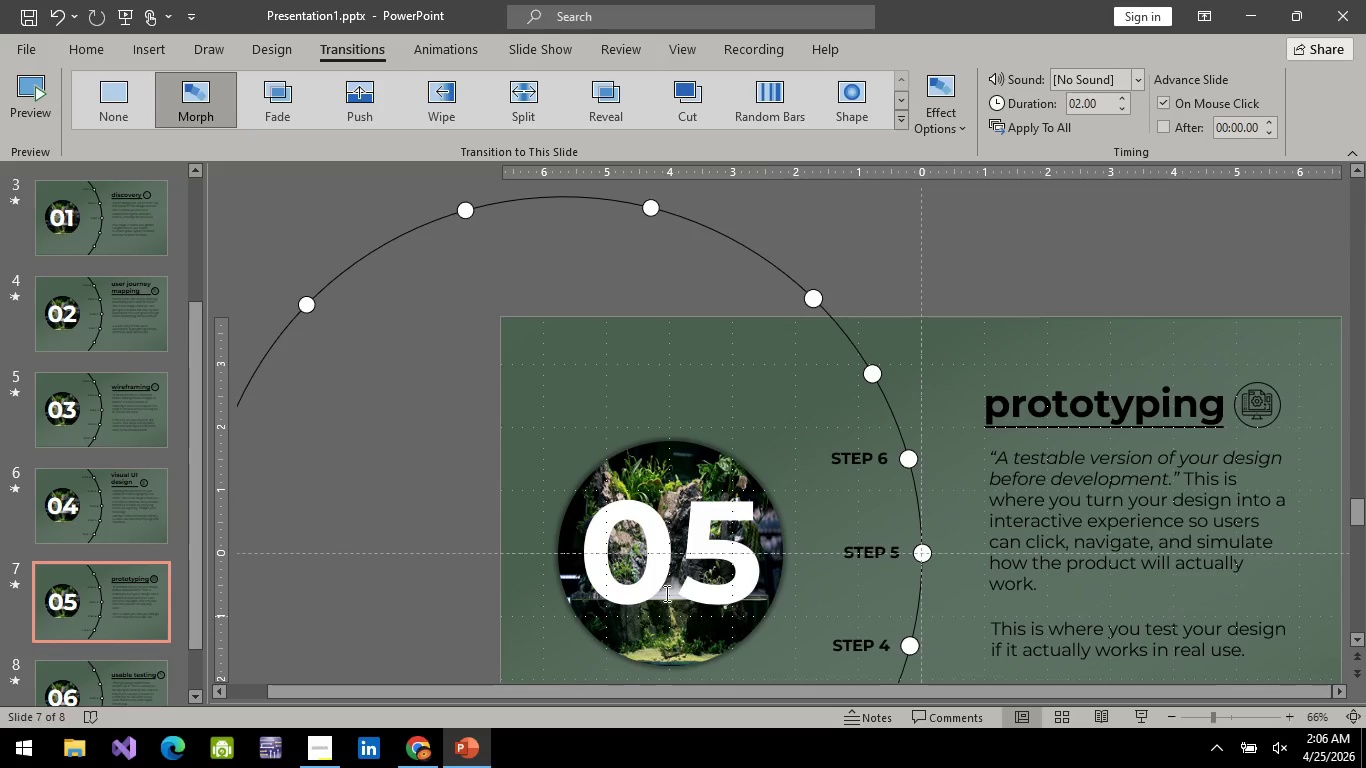 
left_click([1201, 596])
 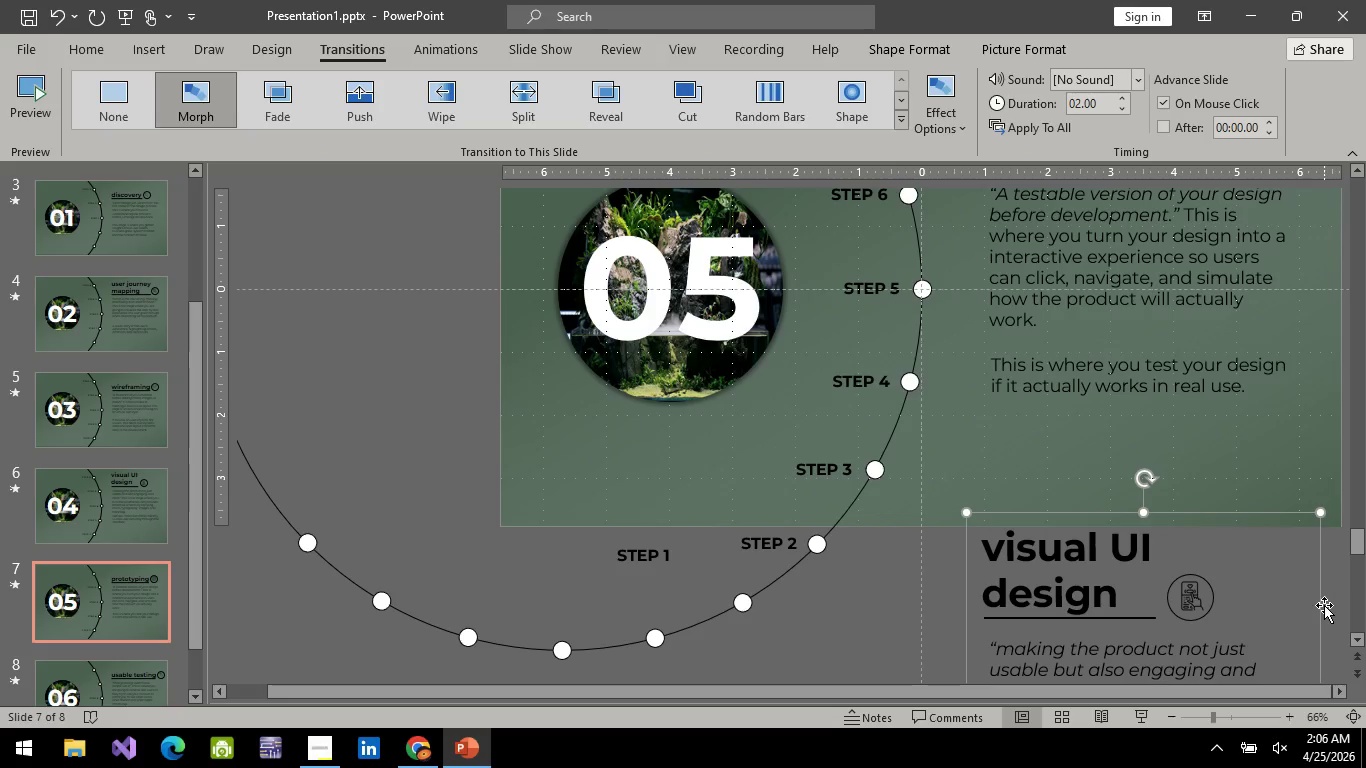 
scroll: coordinate [1194, 598], scroll_direction: down, amount: 14.0
 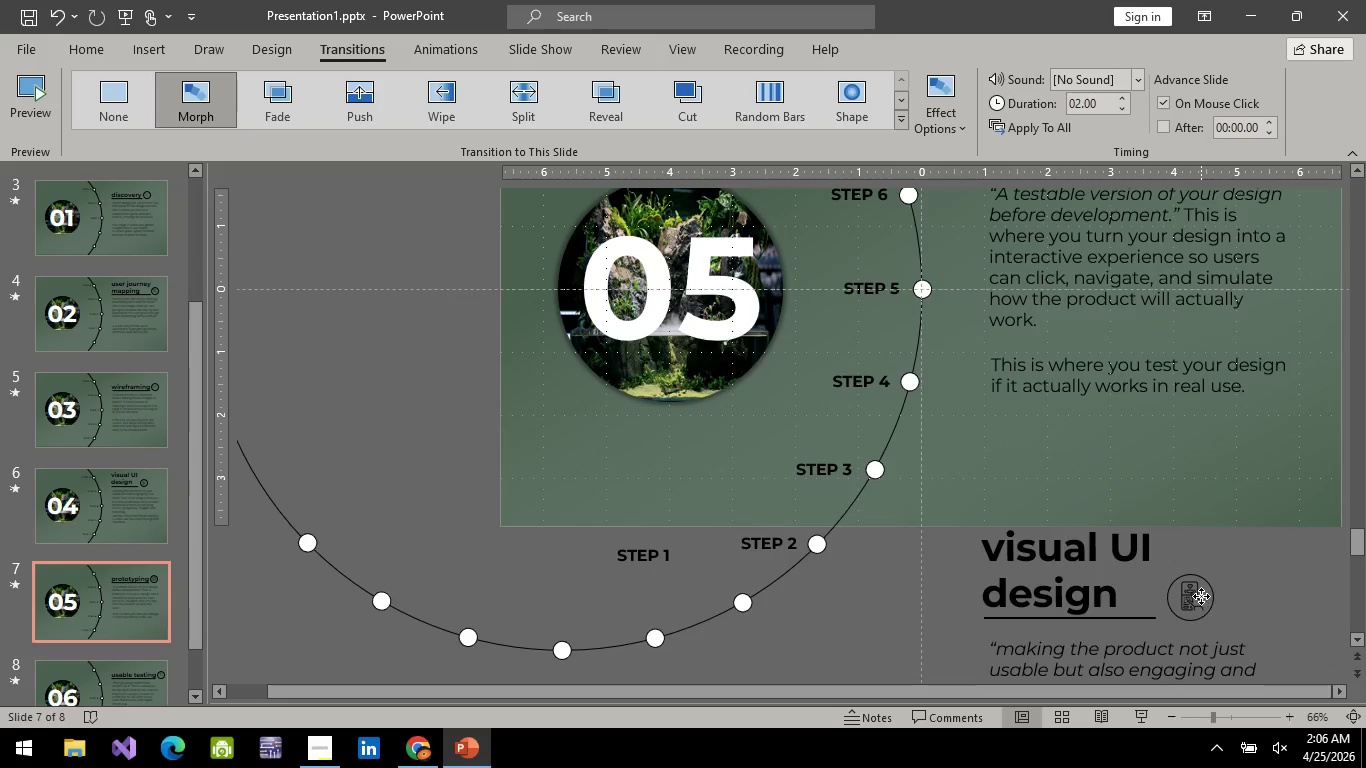 
left_click([1324, 605])
 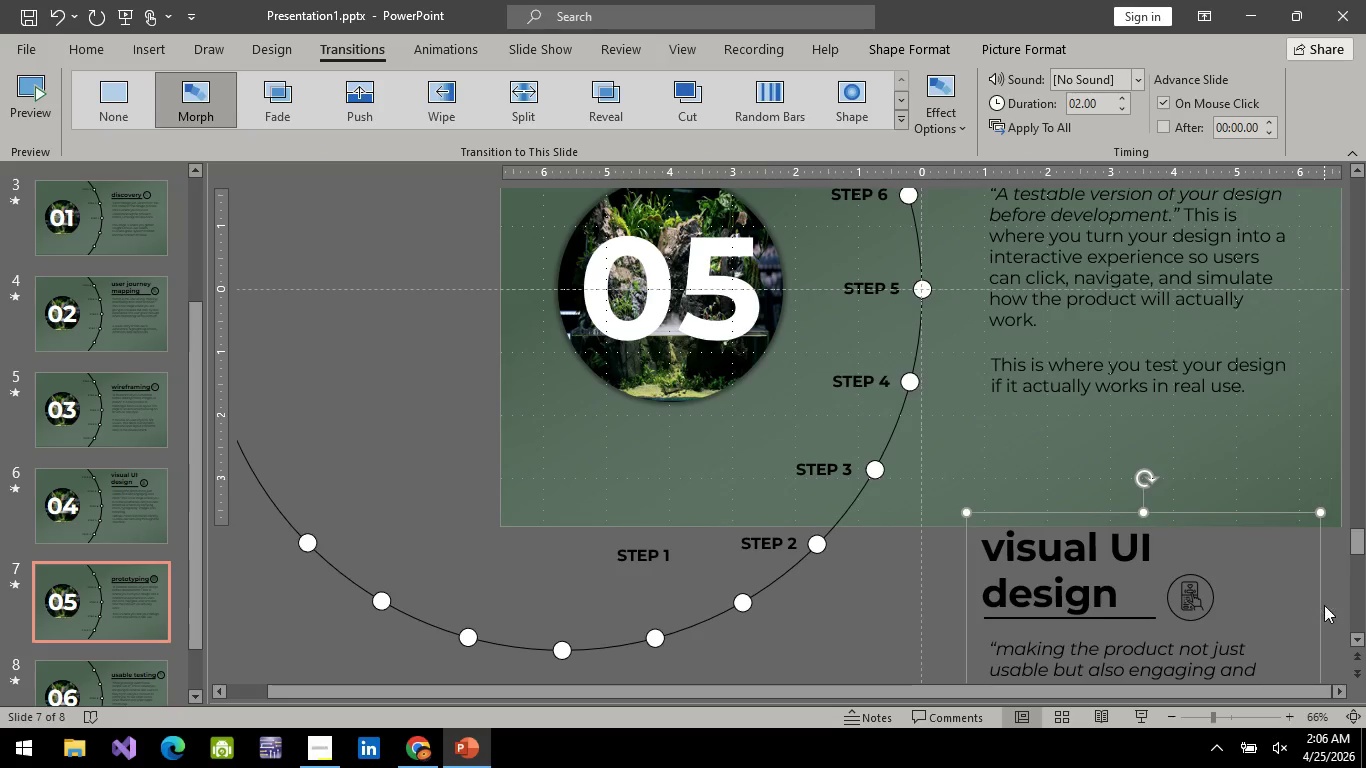 
key(Delete)
 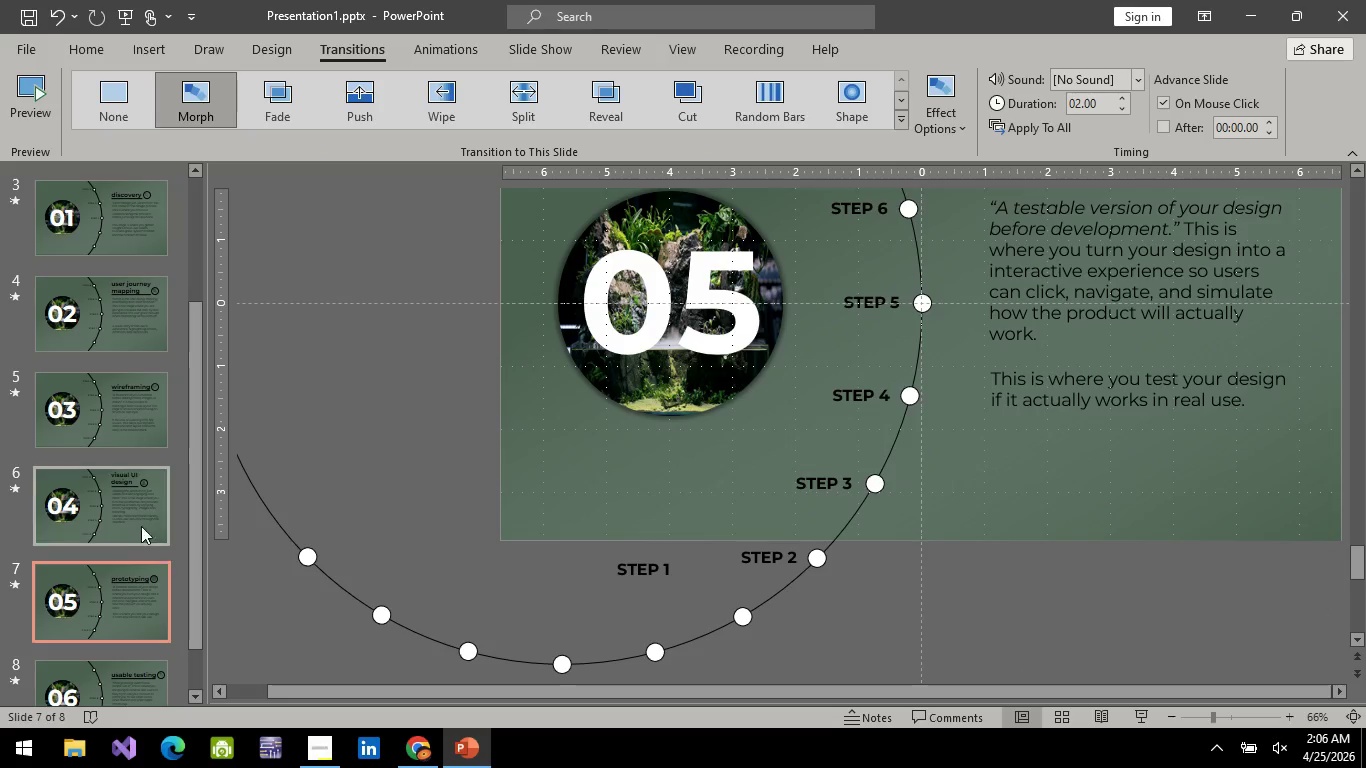 
left_click([135, 516])
 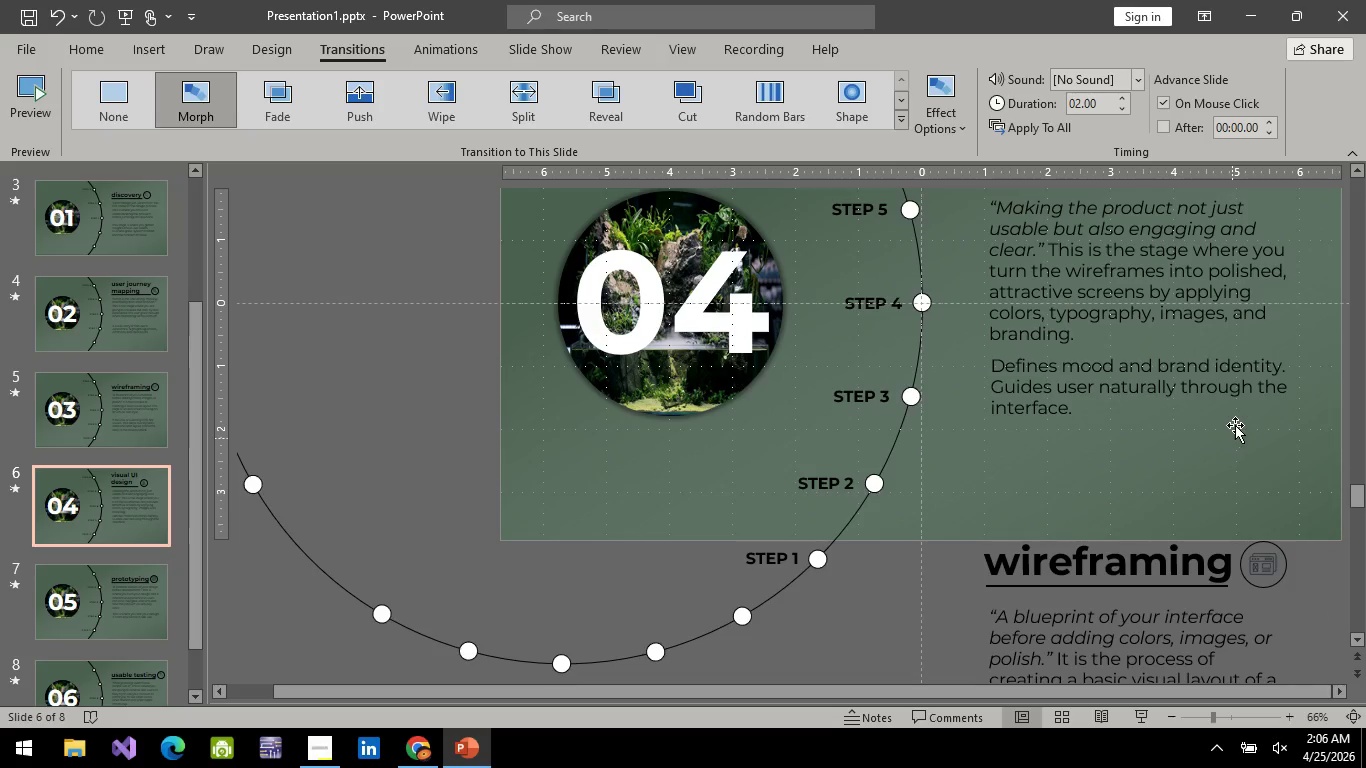 
left_click([1241, 409])
 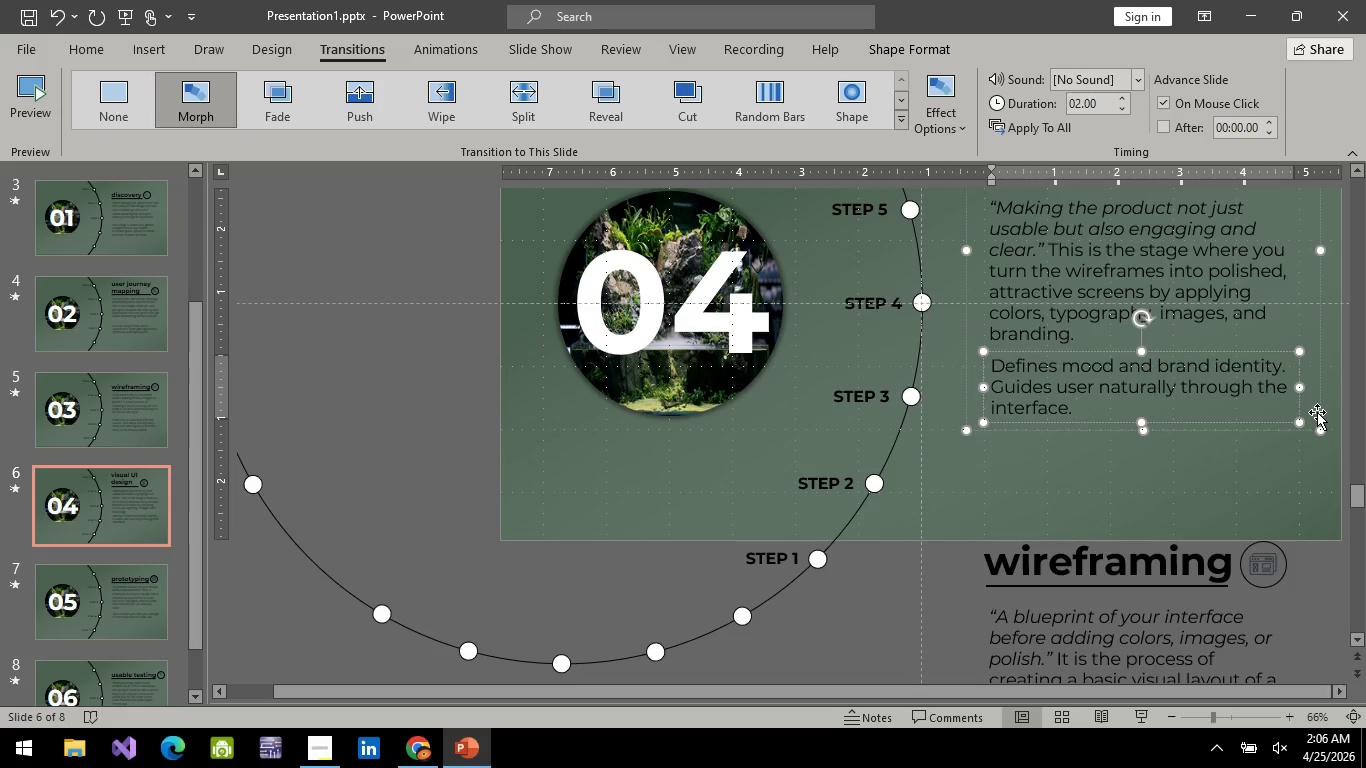 
left_click([1317, 412])
 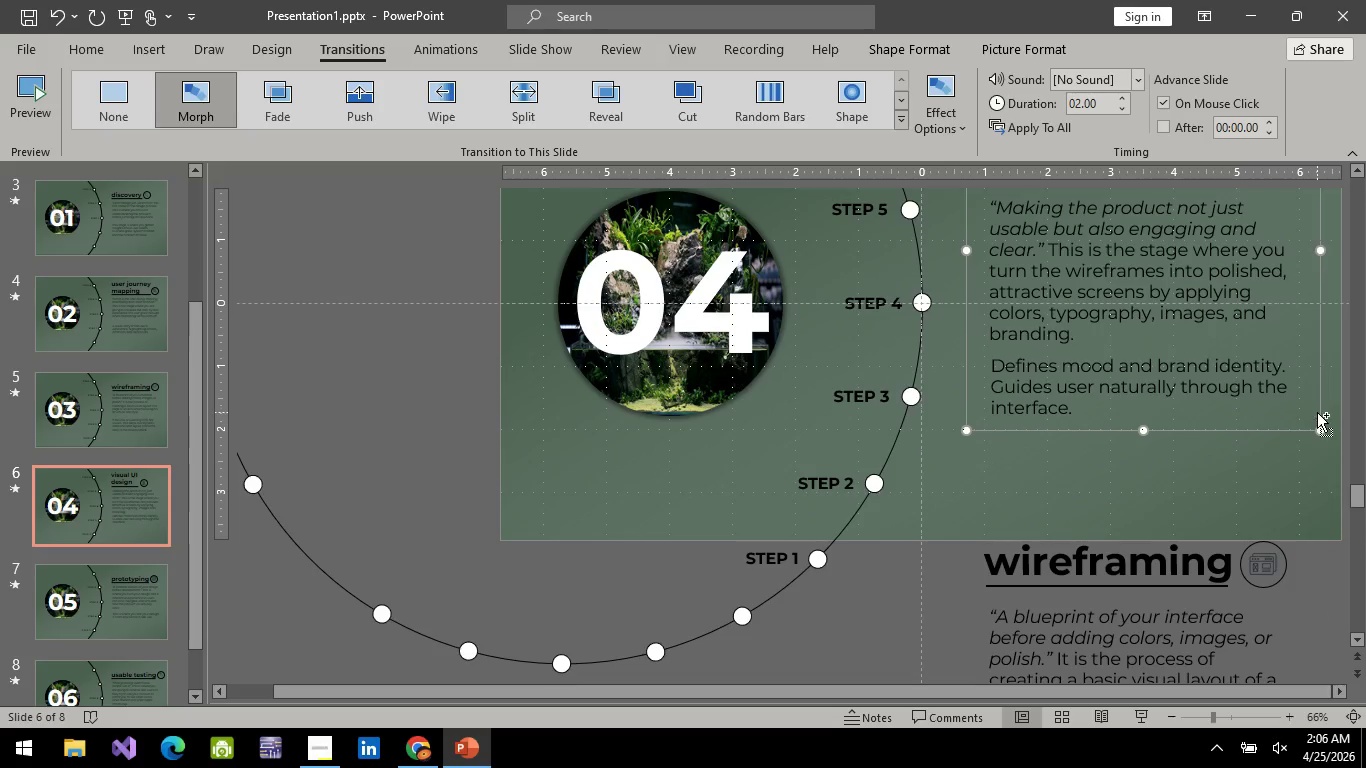 
key(Control+C)
 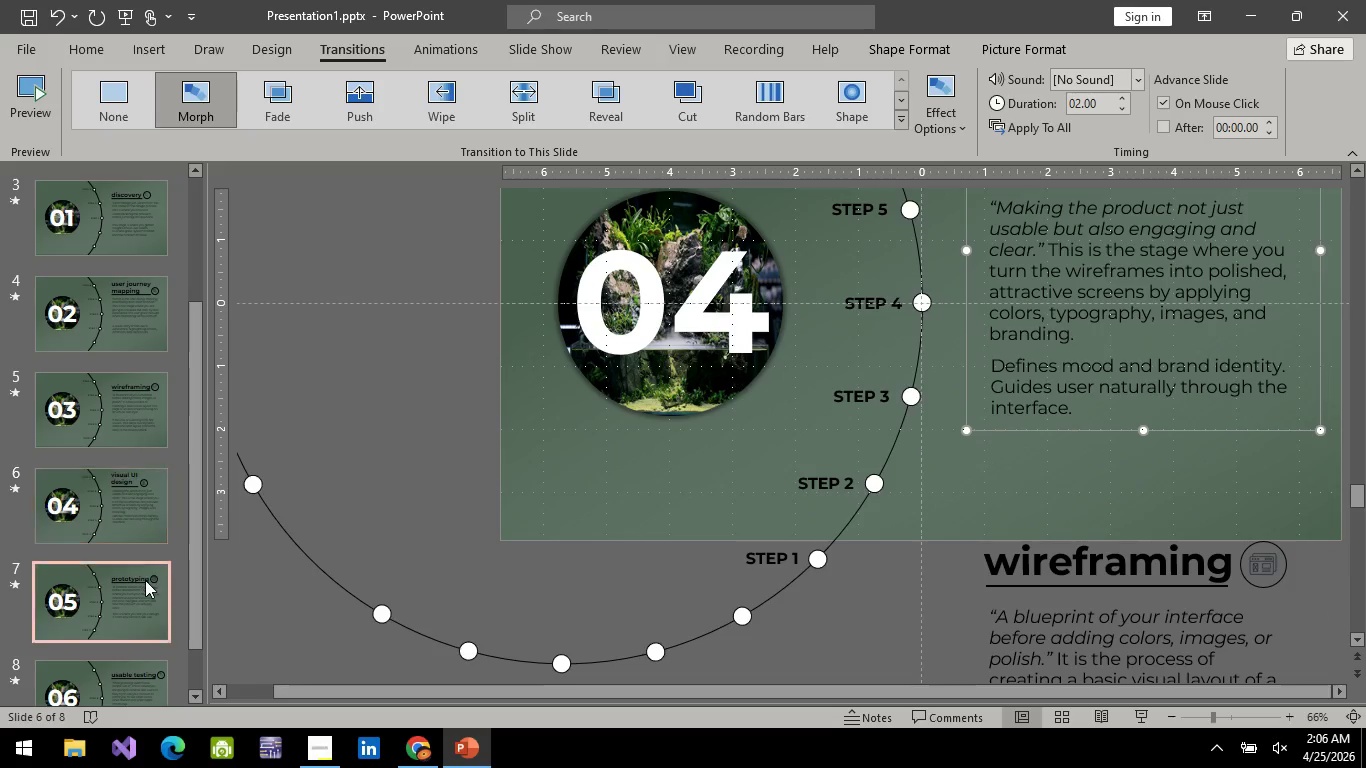 
key(Control+V)
 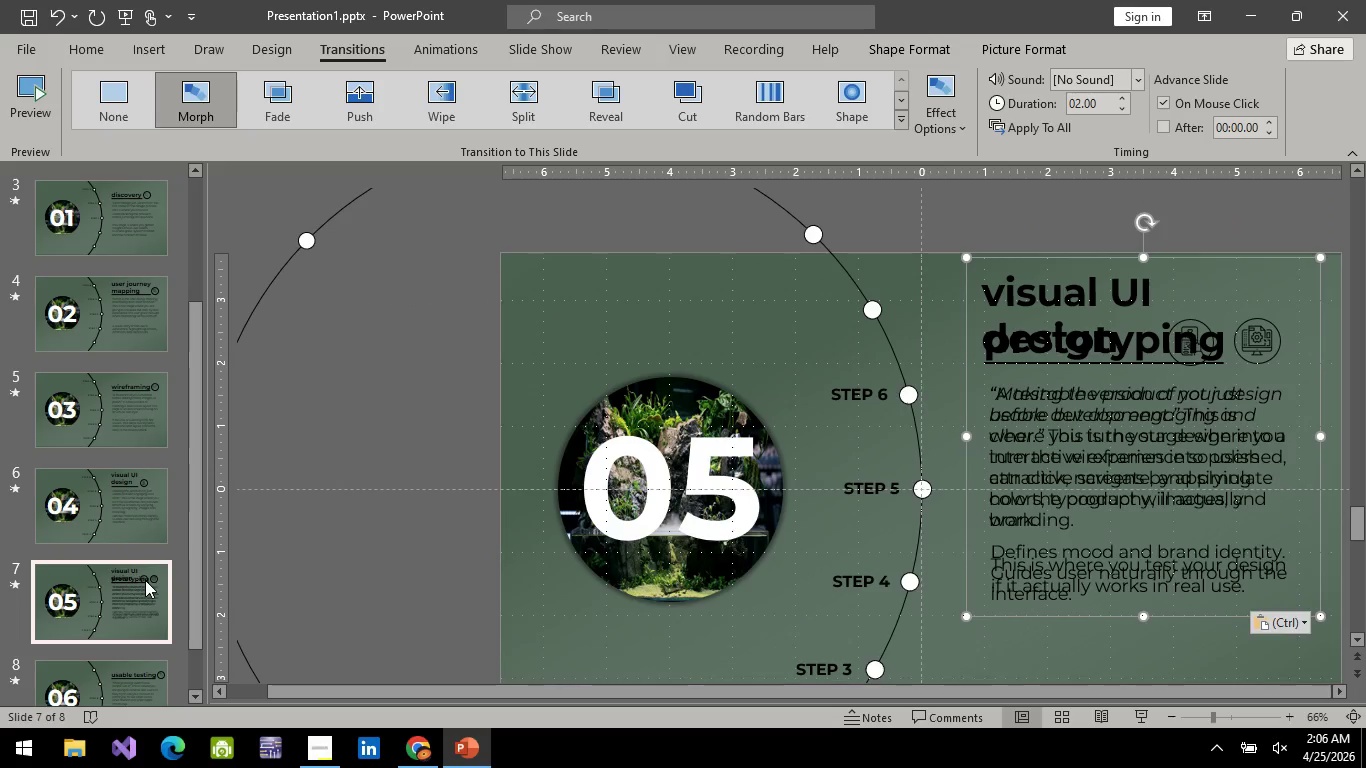 
hold_key(key=ArrowDown, duration=1.5)
 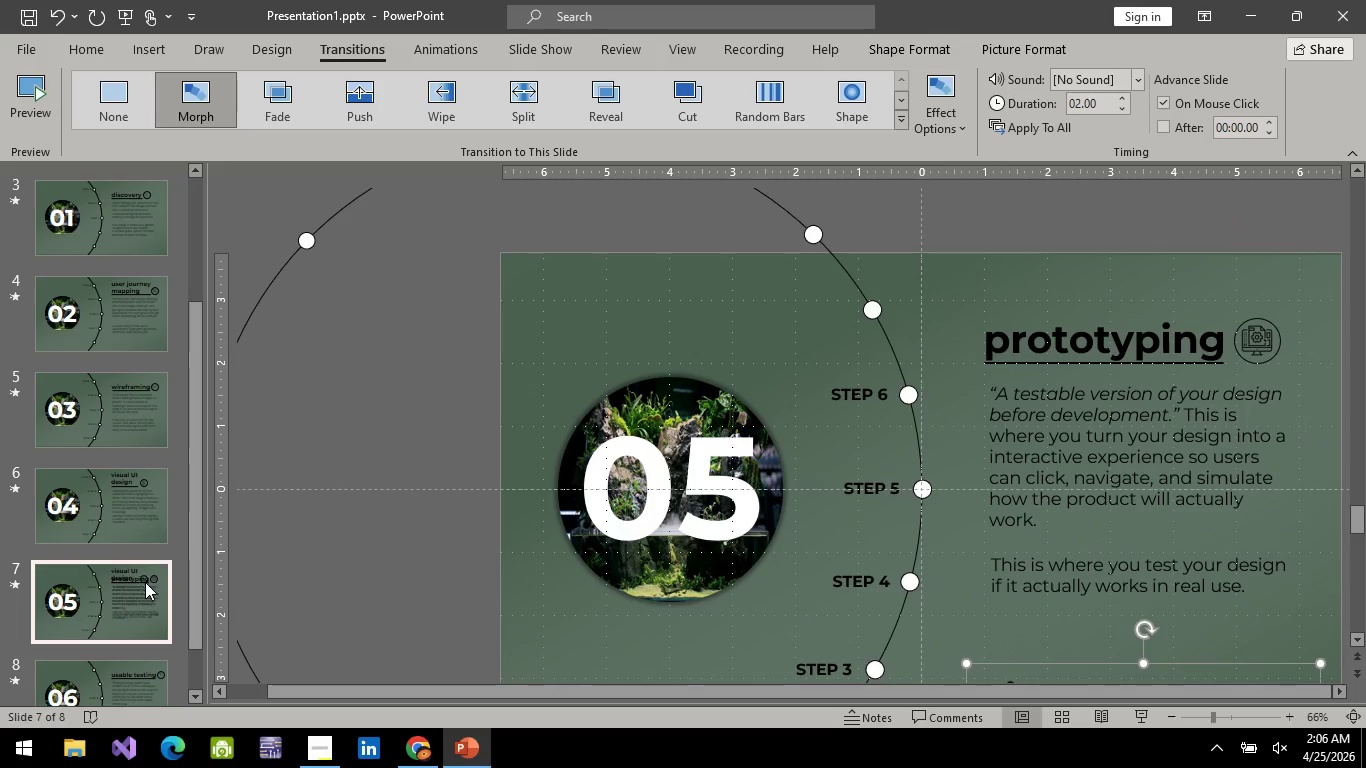 
hold_key(key=ArrowDown, duration=0.38)
 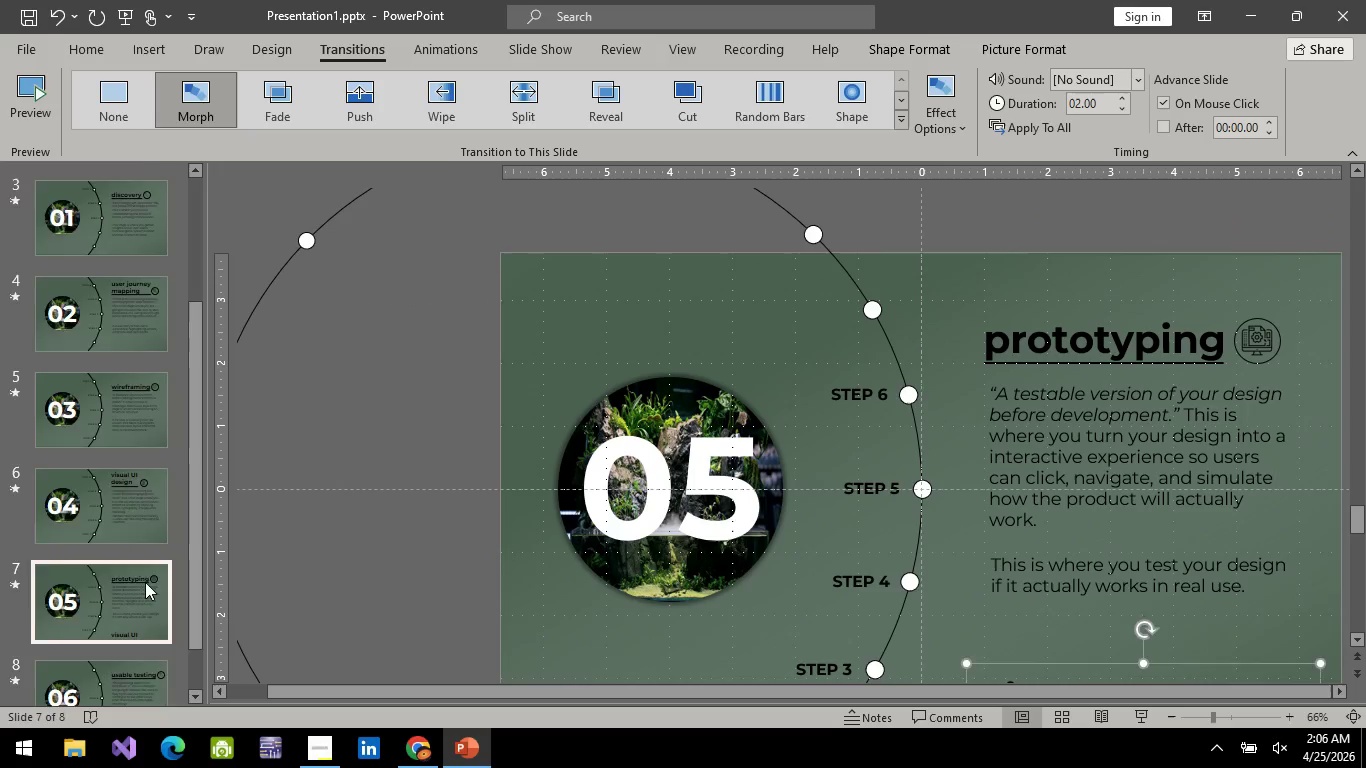 
key(ArrowDown)
 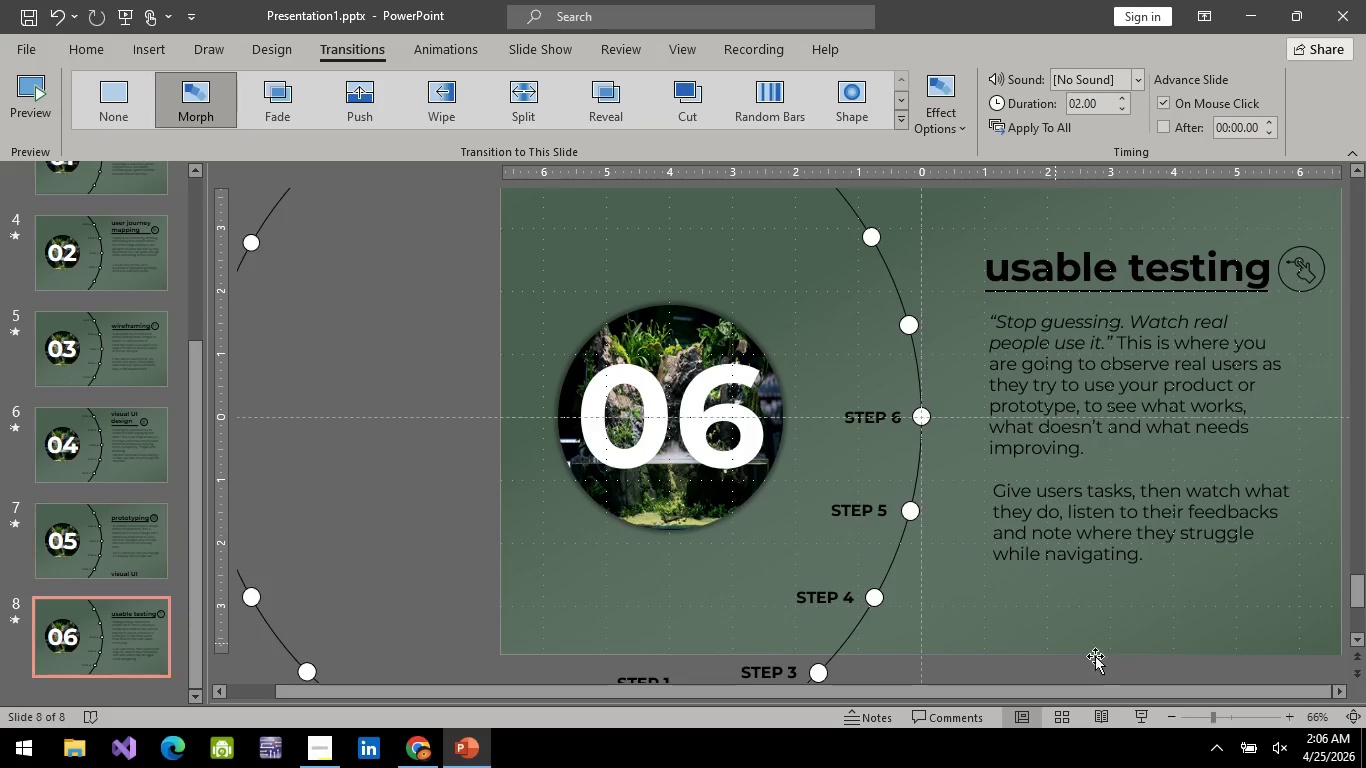 
scroll: coordinate [1021, 483], scroll_direction: down, amount: 7.0
 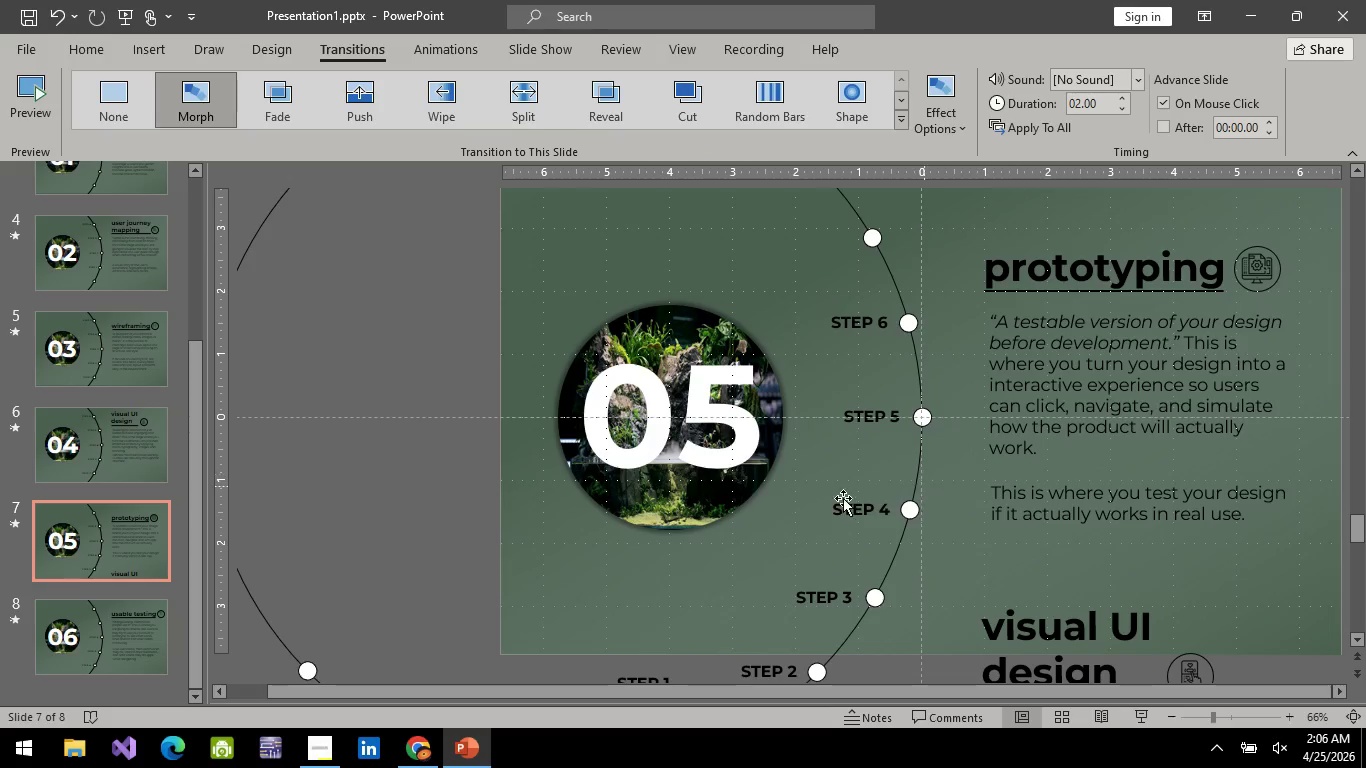 
key(ArrowDown)
 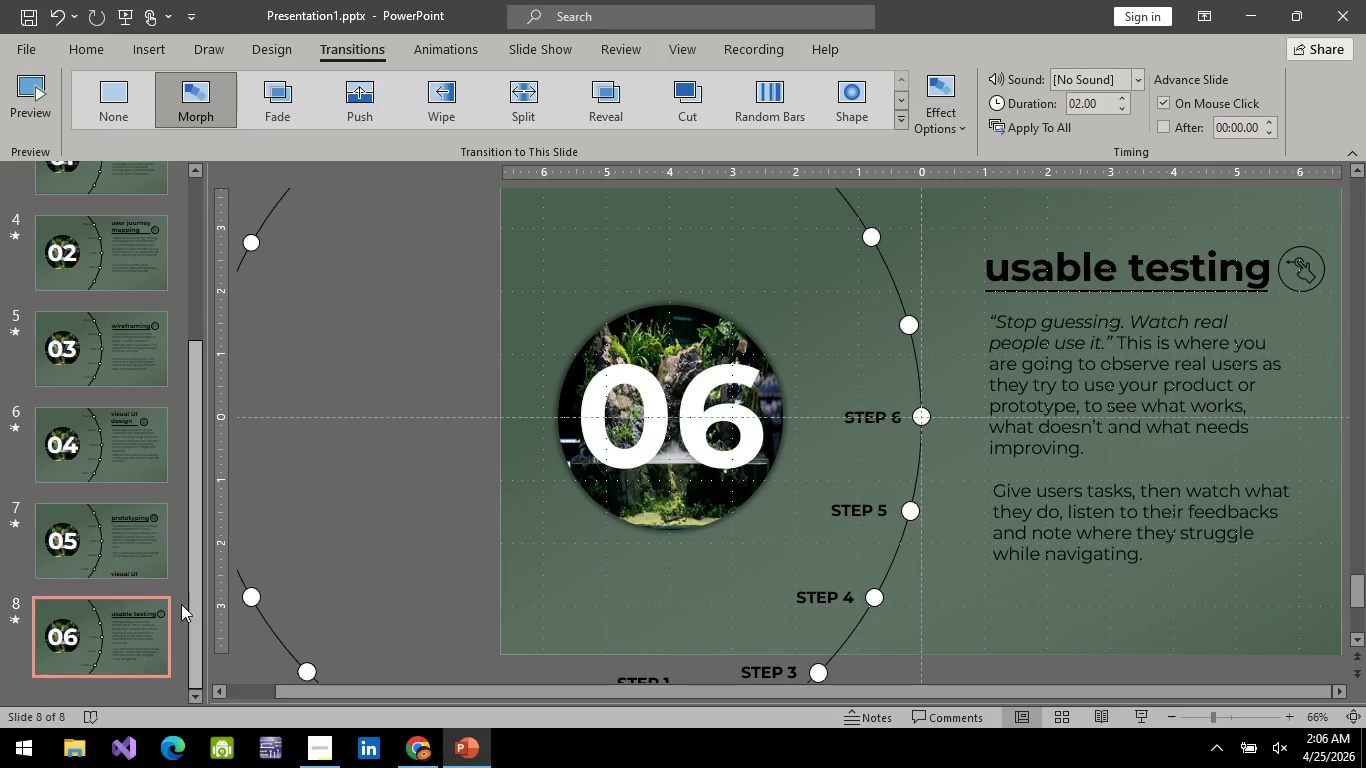 
left_click([104, 553])
 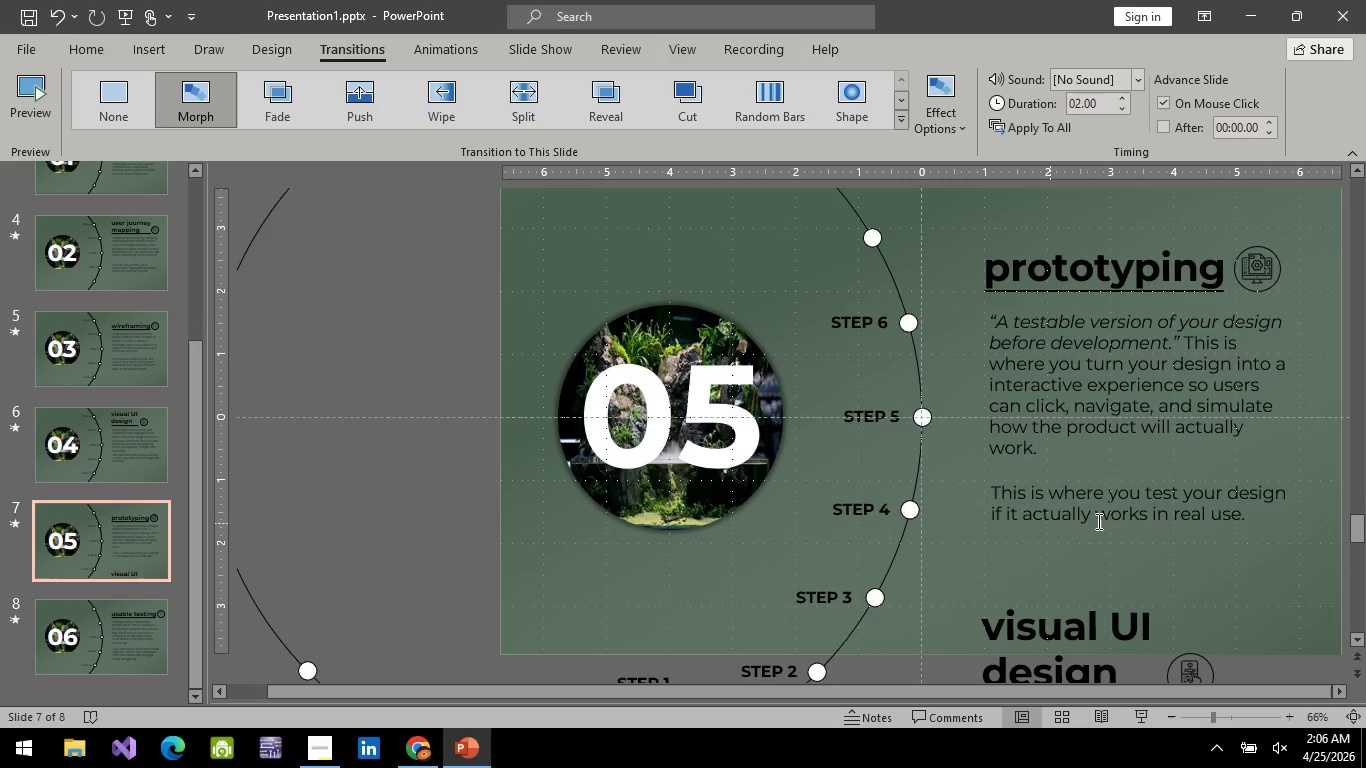 
left_click([1159, 585])
 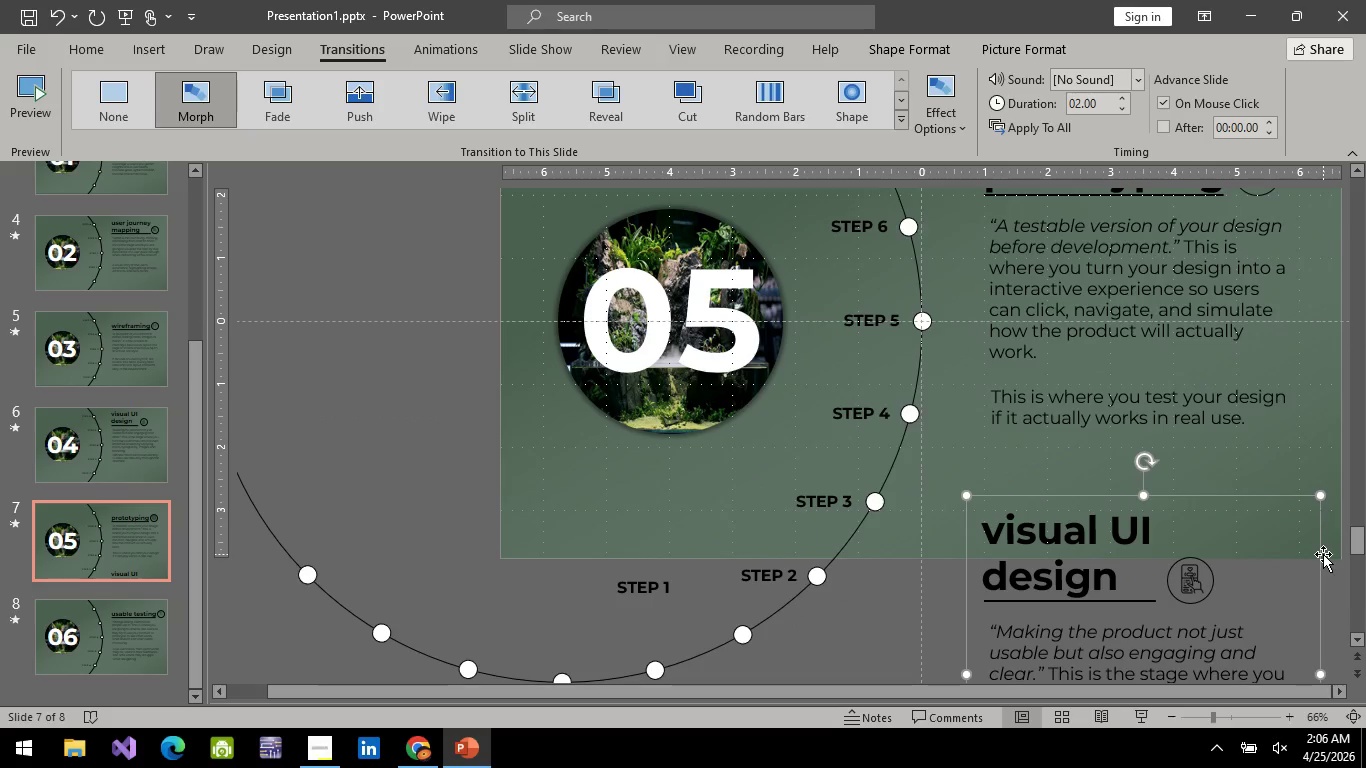 
scroll: coordinate [1098, 521], scroll_direction: down, amount: 4.0
 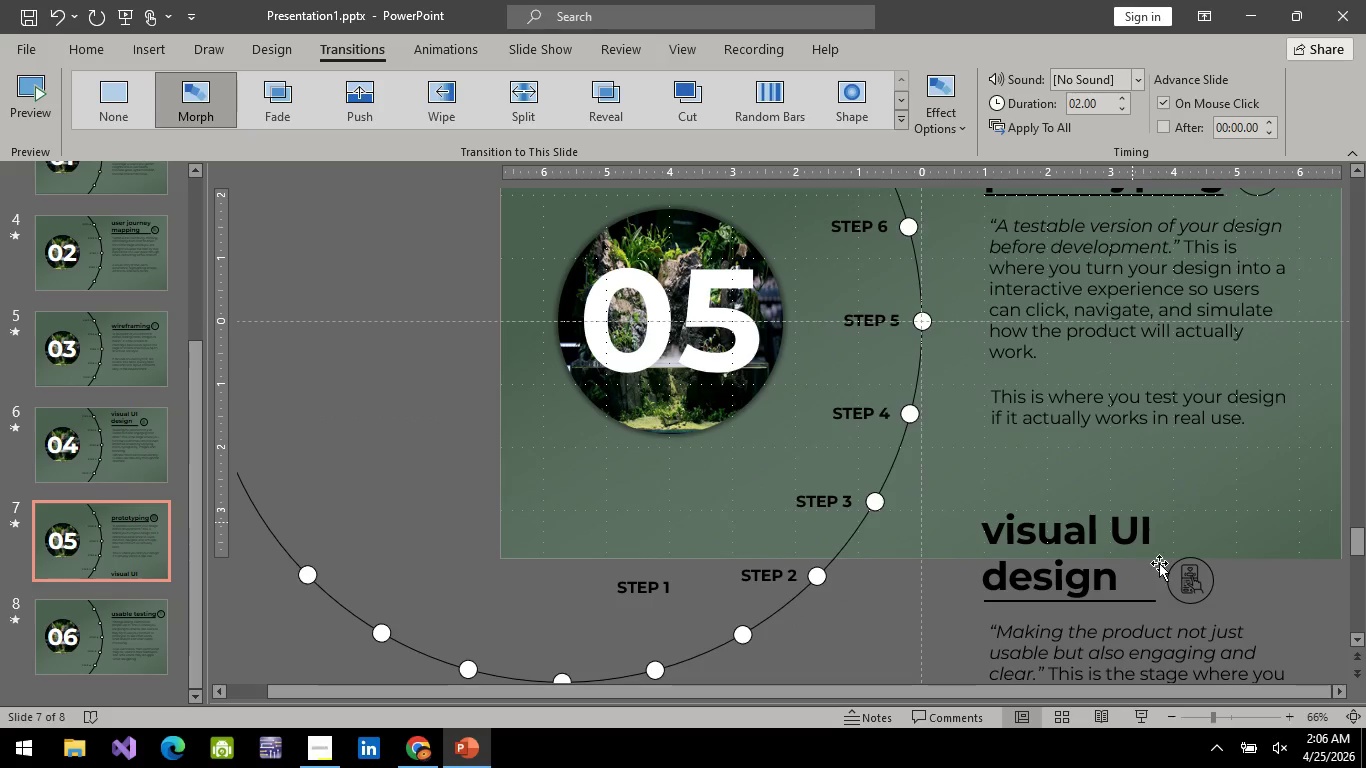 
left_click([1322, 556])
 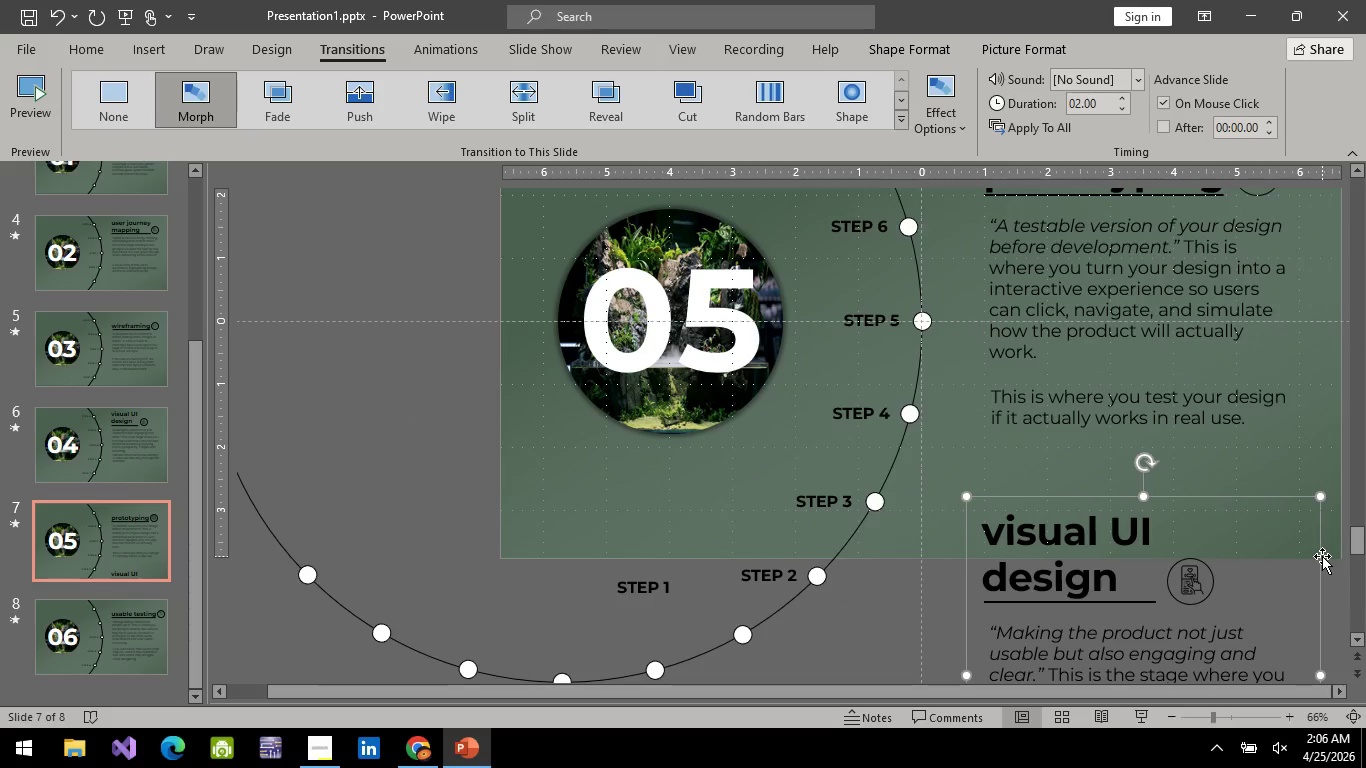 
hold_key(key=ArrowDown, duration=0.75)
 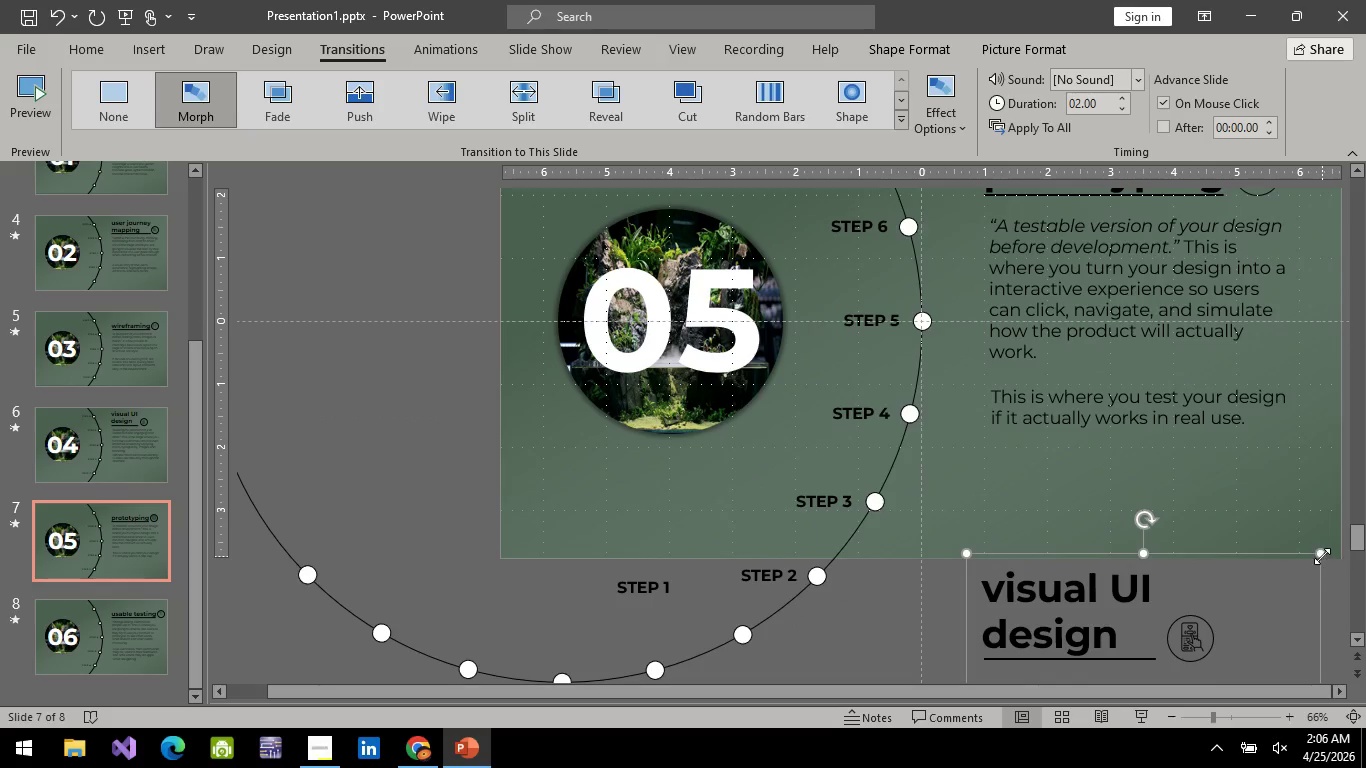 
hold_key(key=ArrowUp, duration=0.5)
 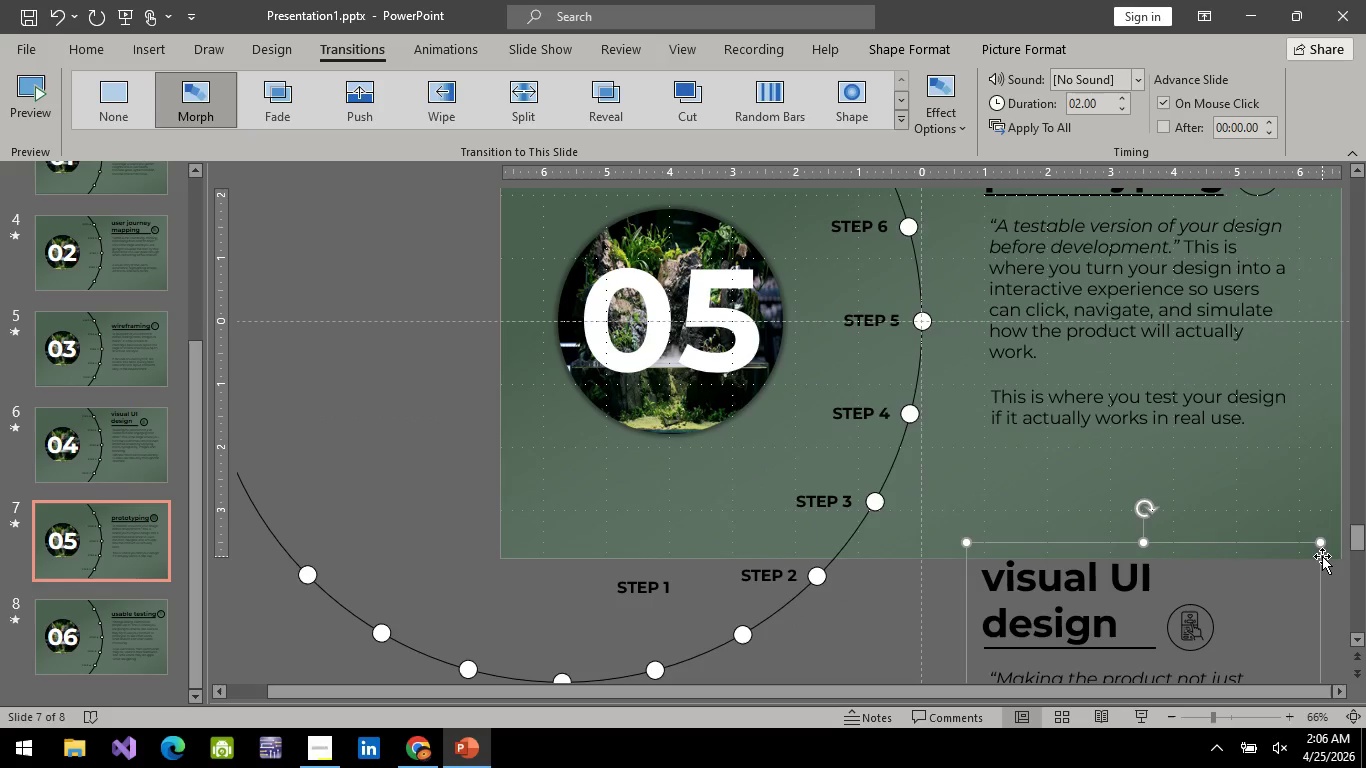 
key(ArrowUp)
 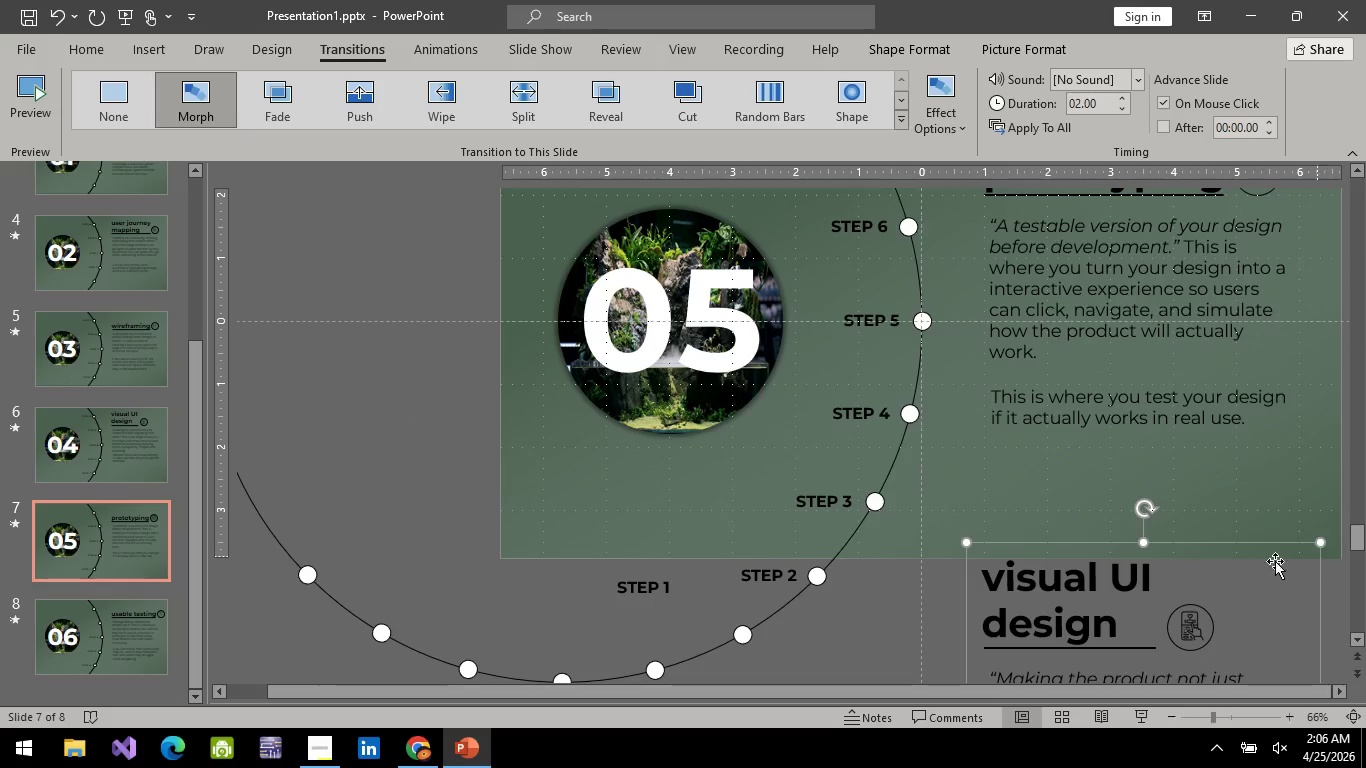 
key(ArrowUp)
 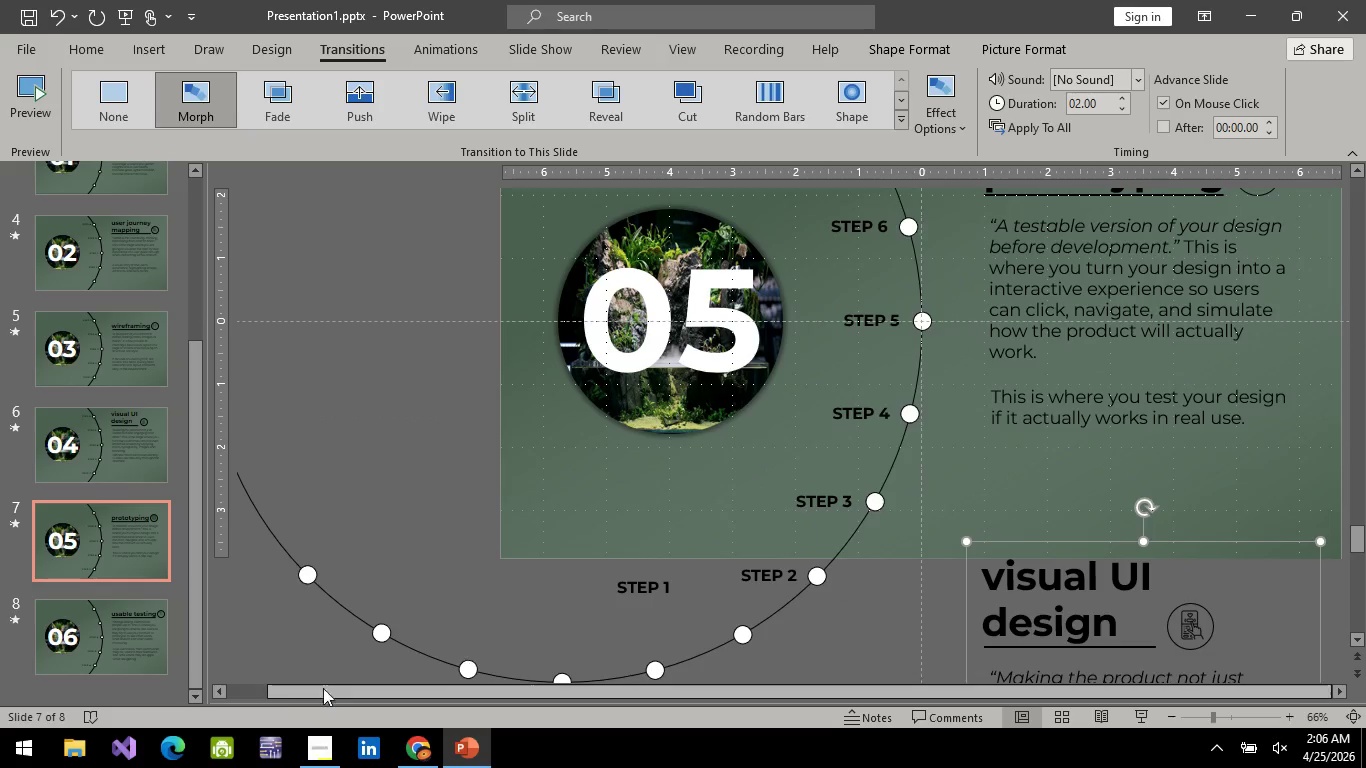 
key(ArrowDown)
 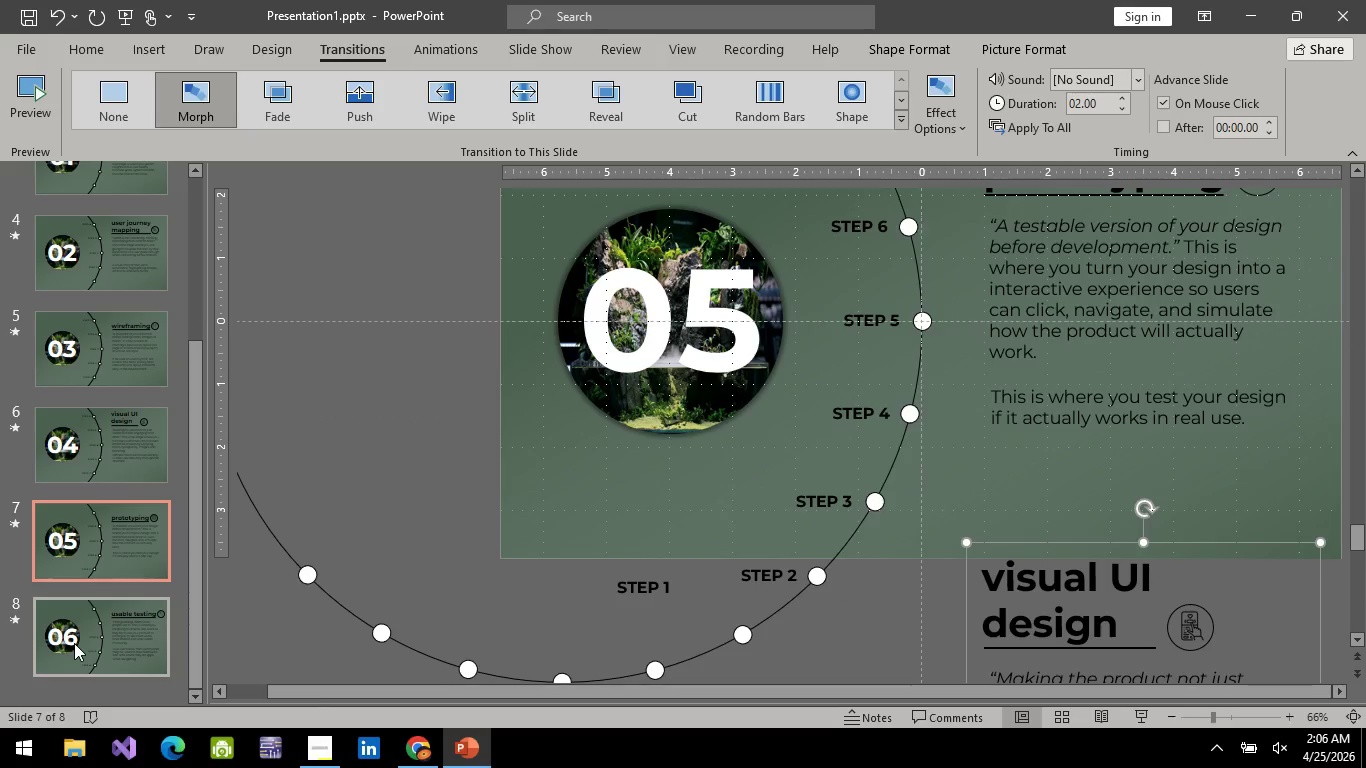 
left_click([74, 643])
 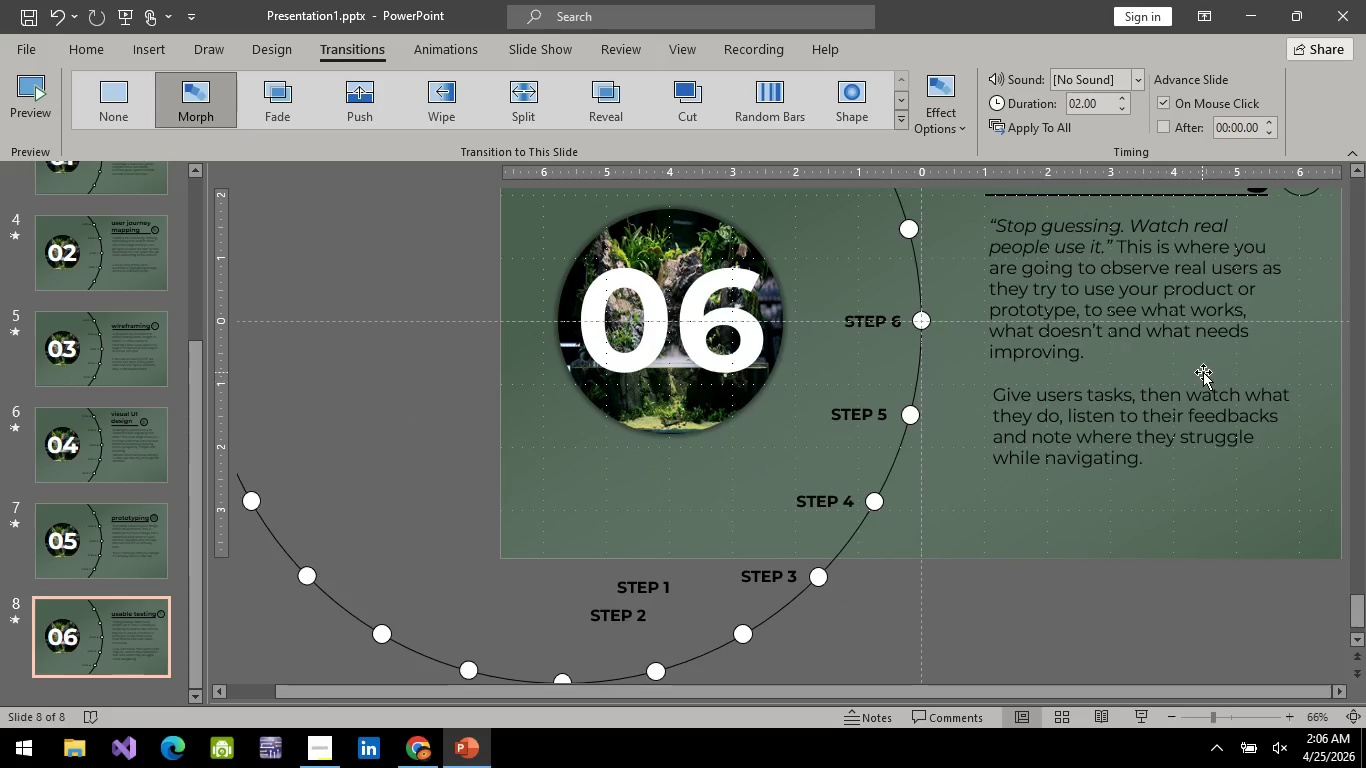 
left_click([1203, 372])
 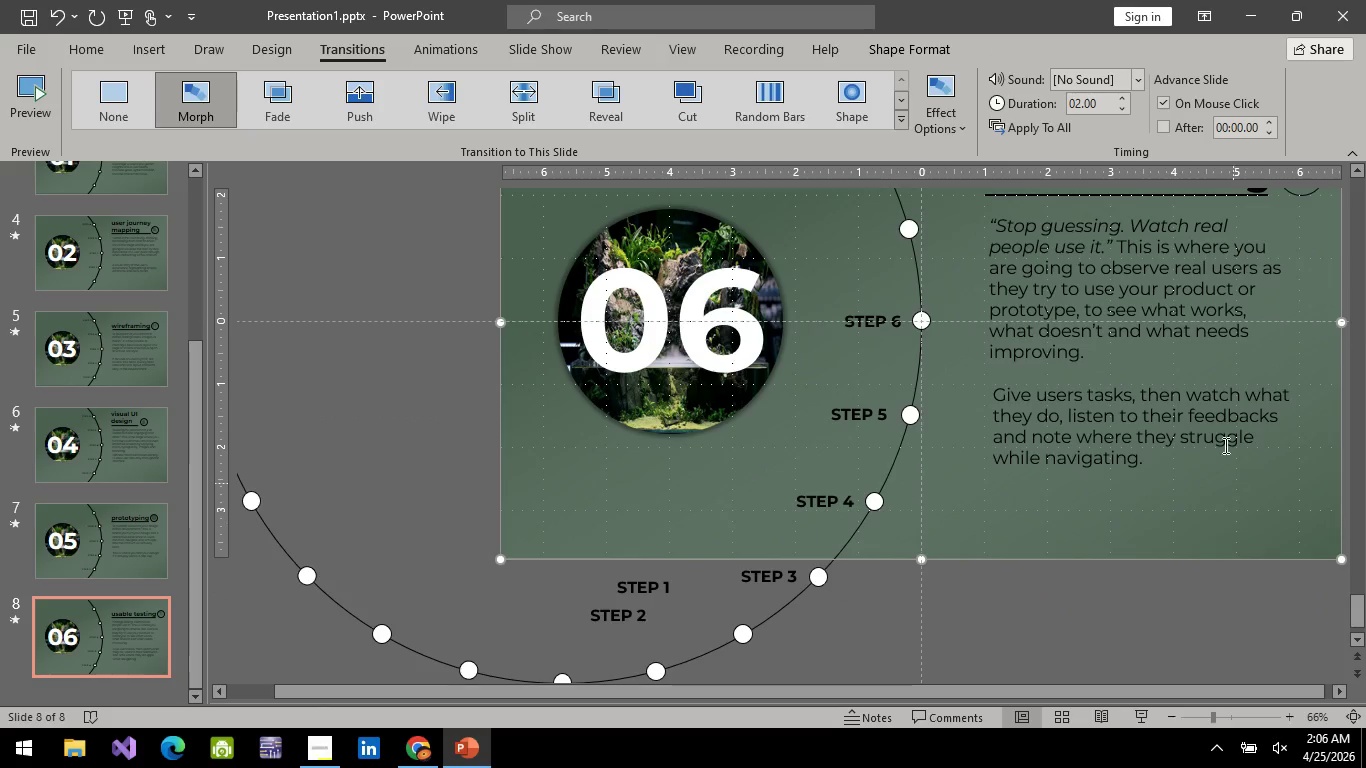 
left_click([1215, 430])
 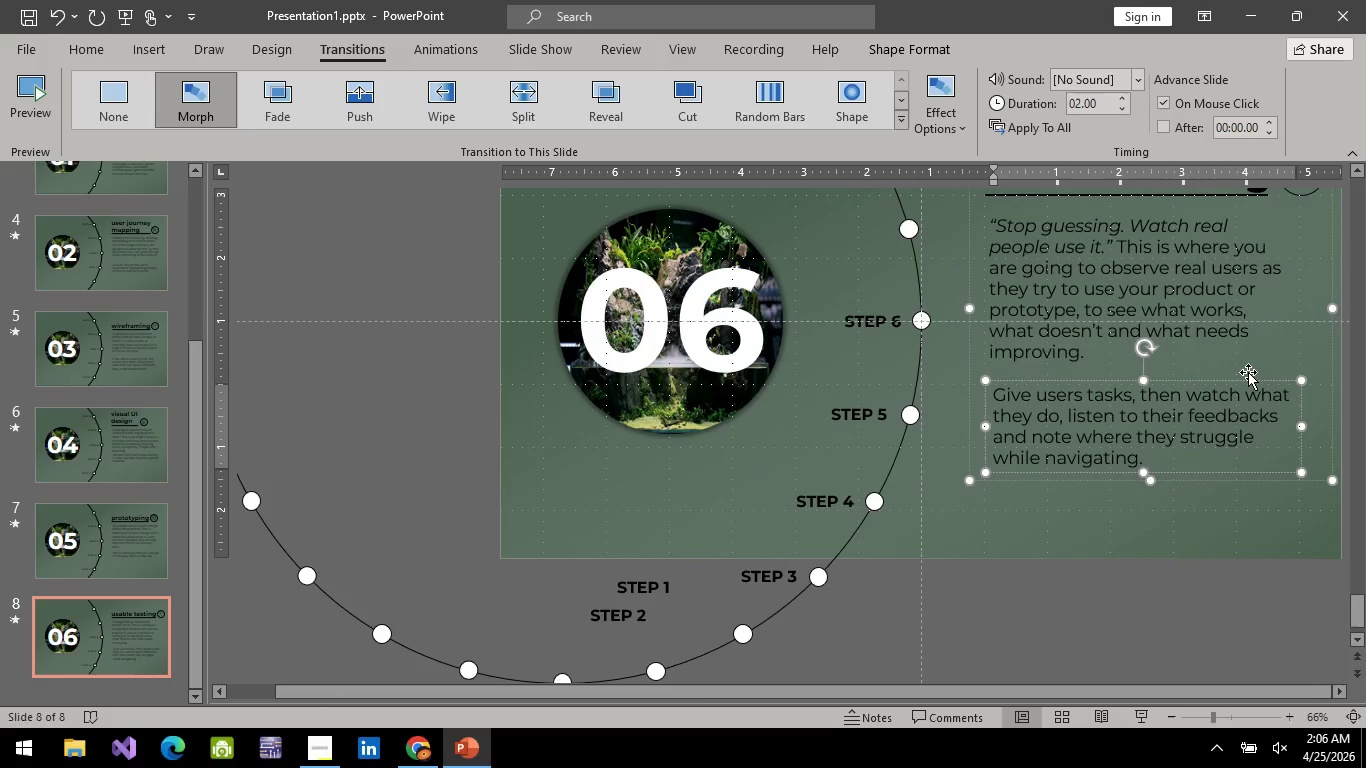 
left_click([1248, 372])
 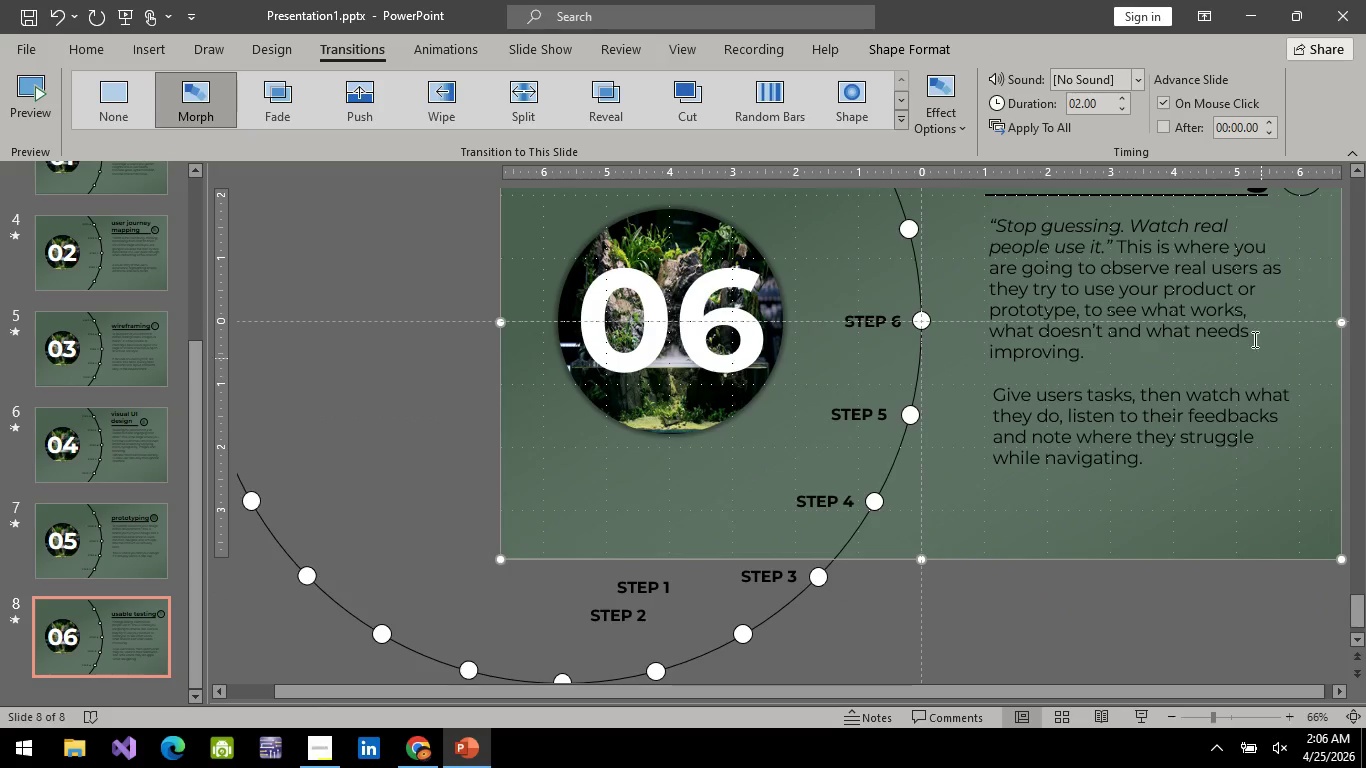 
left_click([1226, 314])
 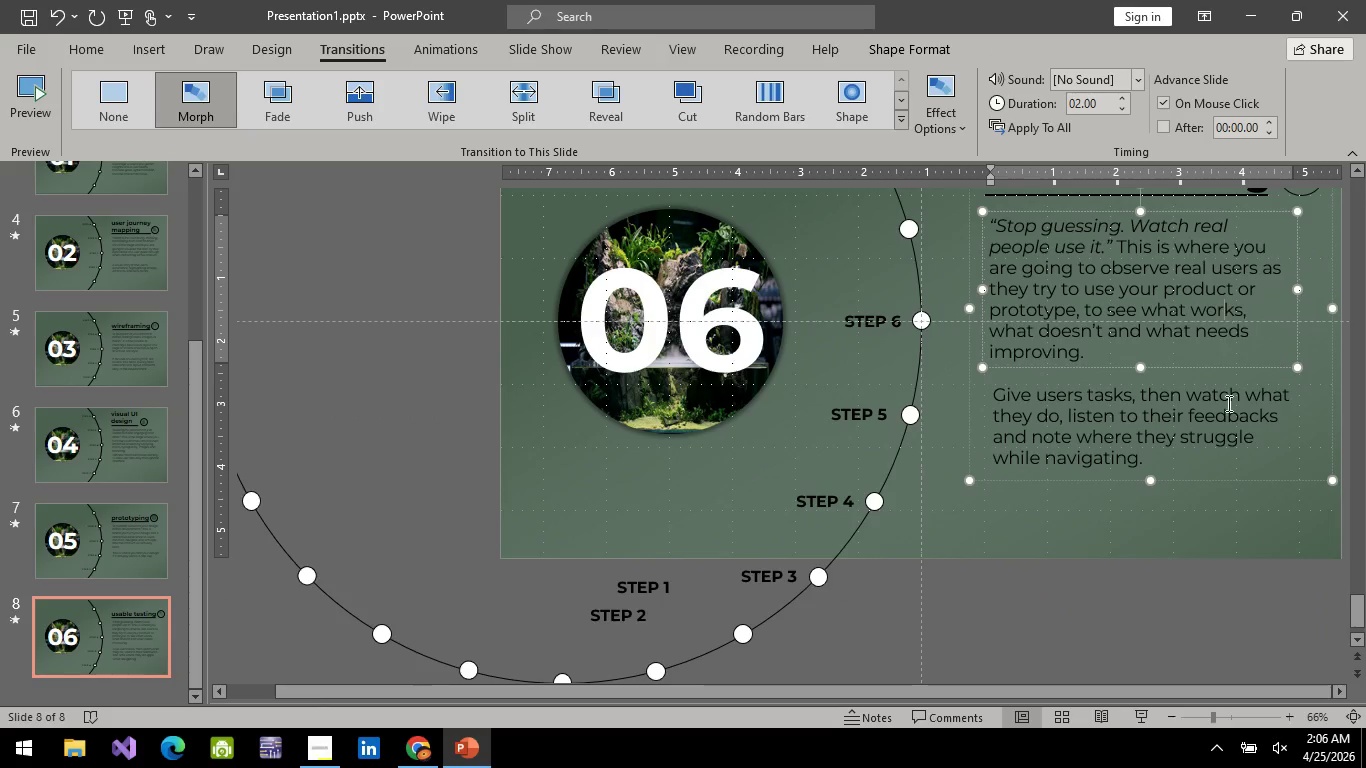 
scroll: coordinate [1227, 403], scroll_direction: up, amount: 3.0
 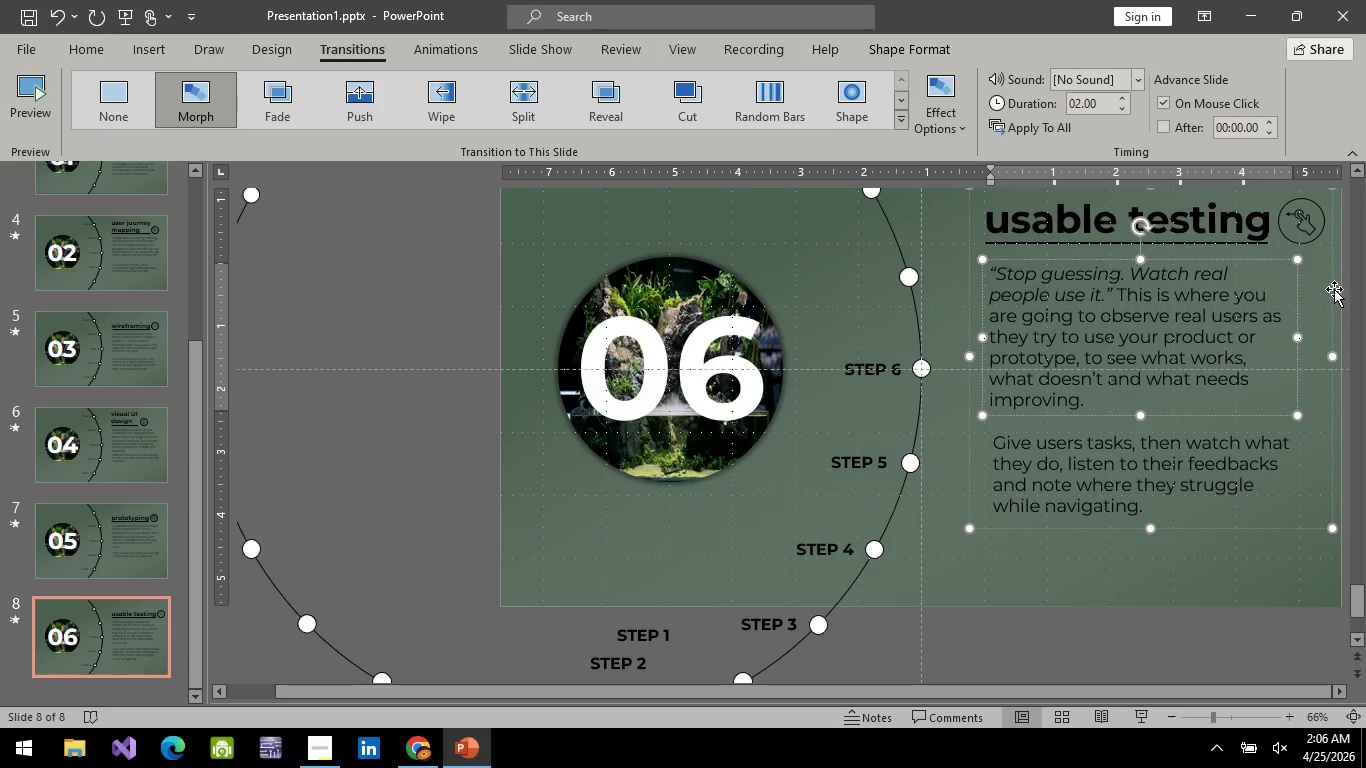 
left_click([1334, 289])
 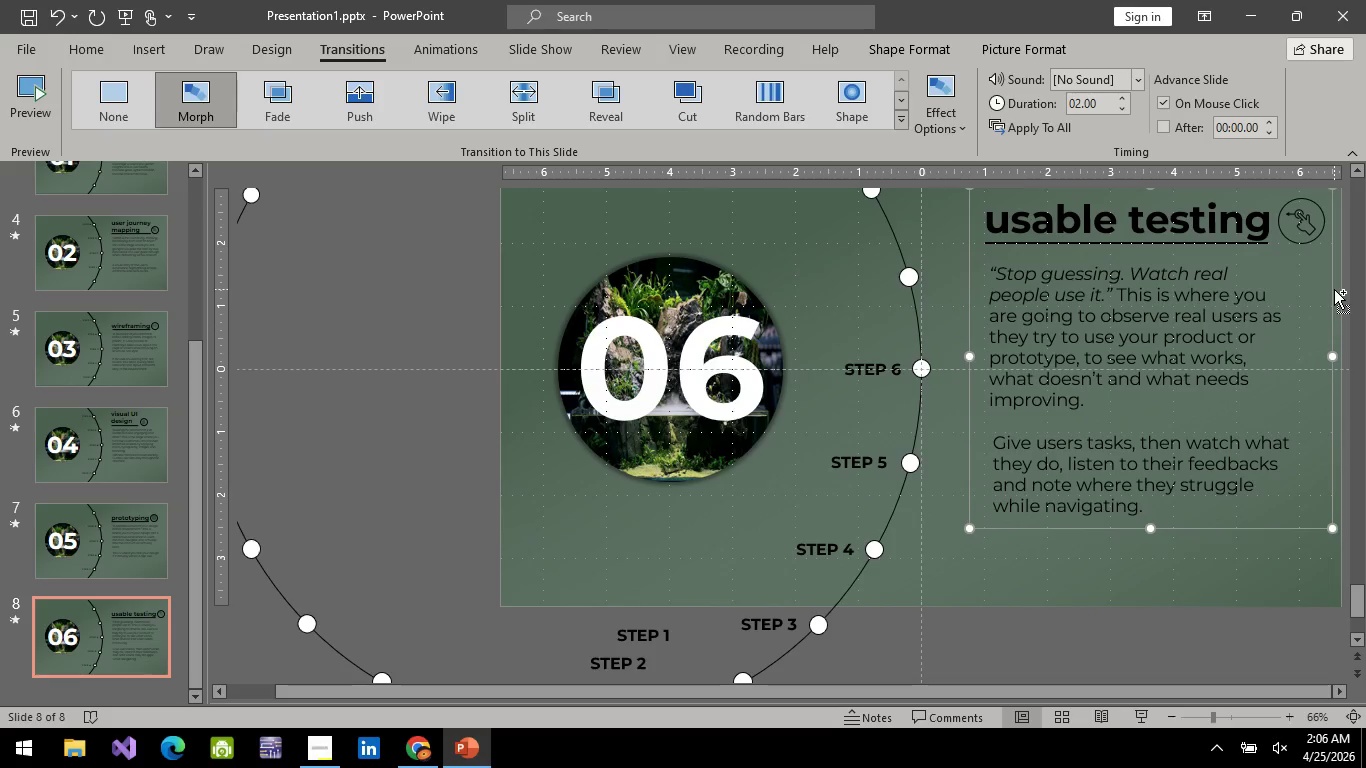 
key(Control+C)
 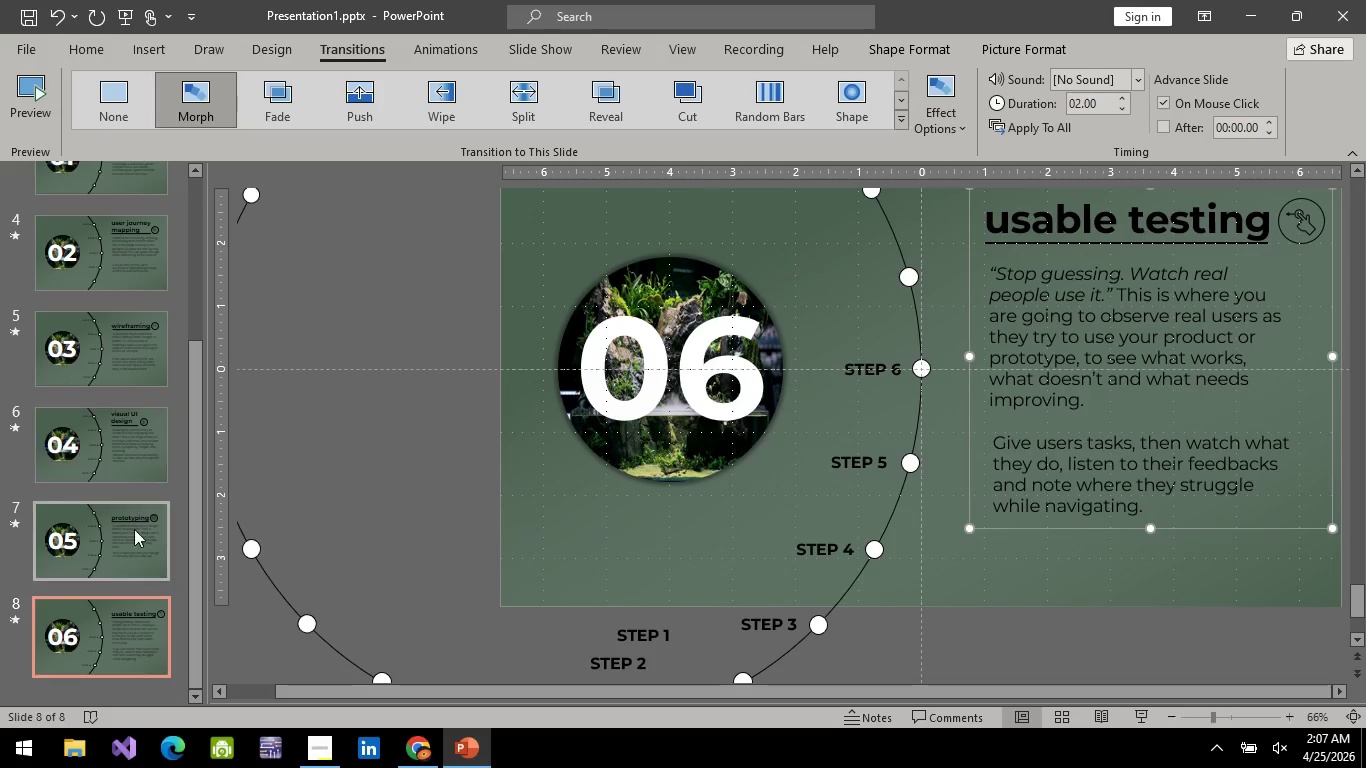 
left_click([134, 531])
 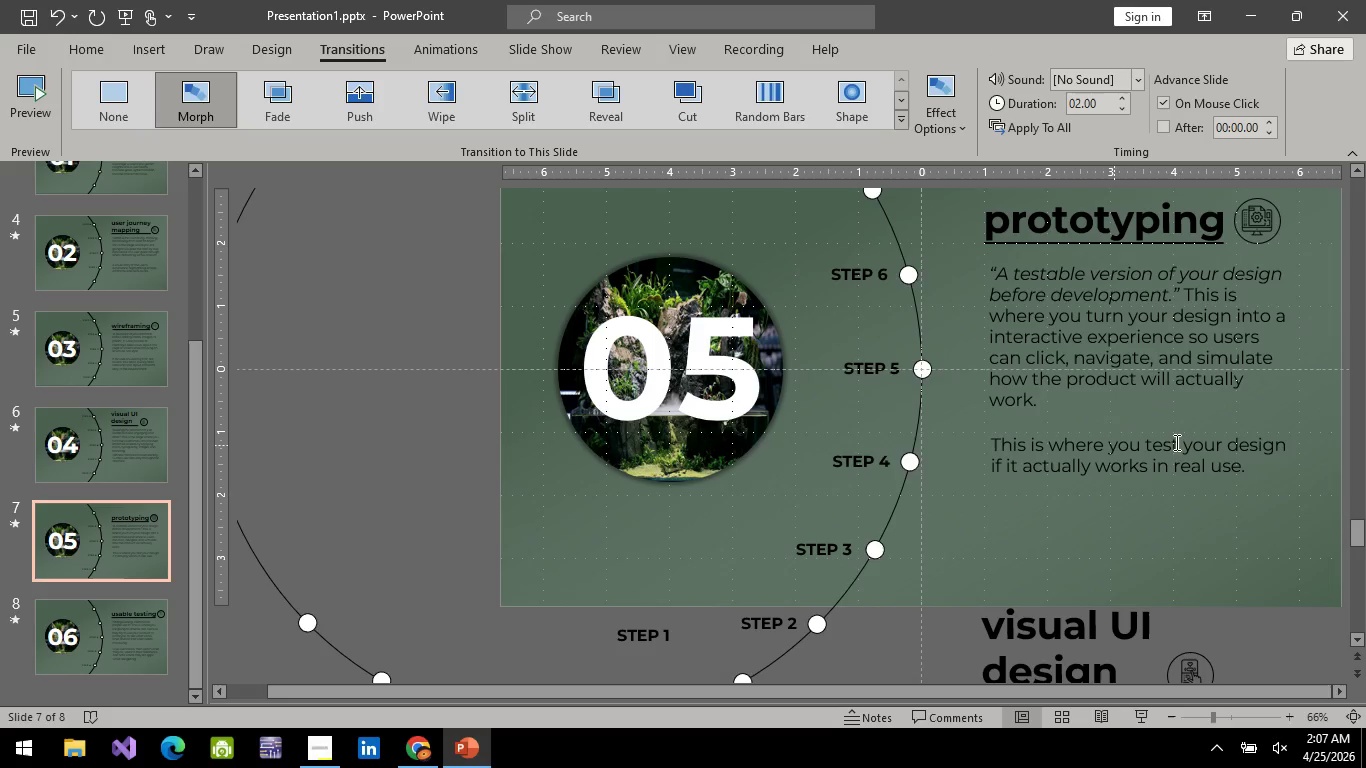 
key(Control+V)
 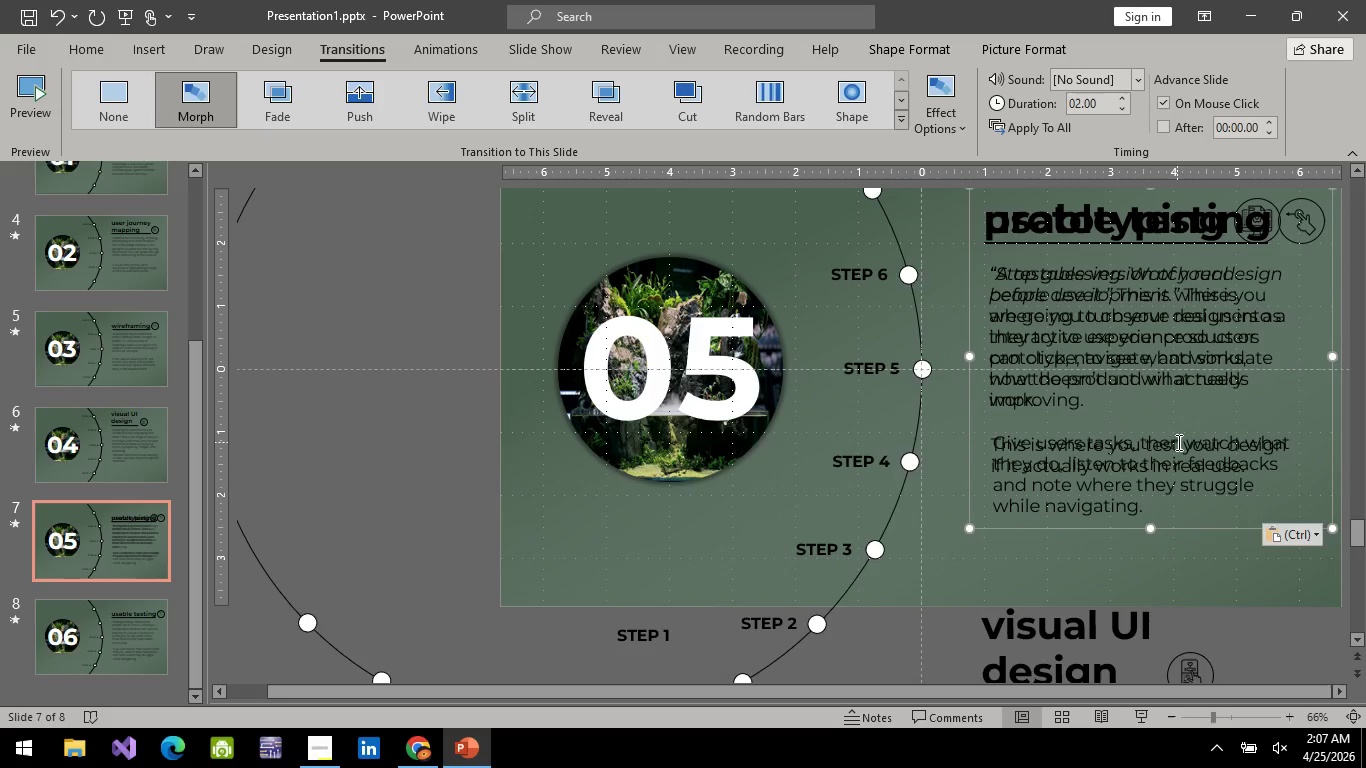 
hold_key(key=ArrowUp, duration=1.51)
 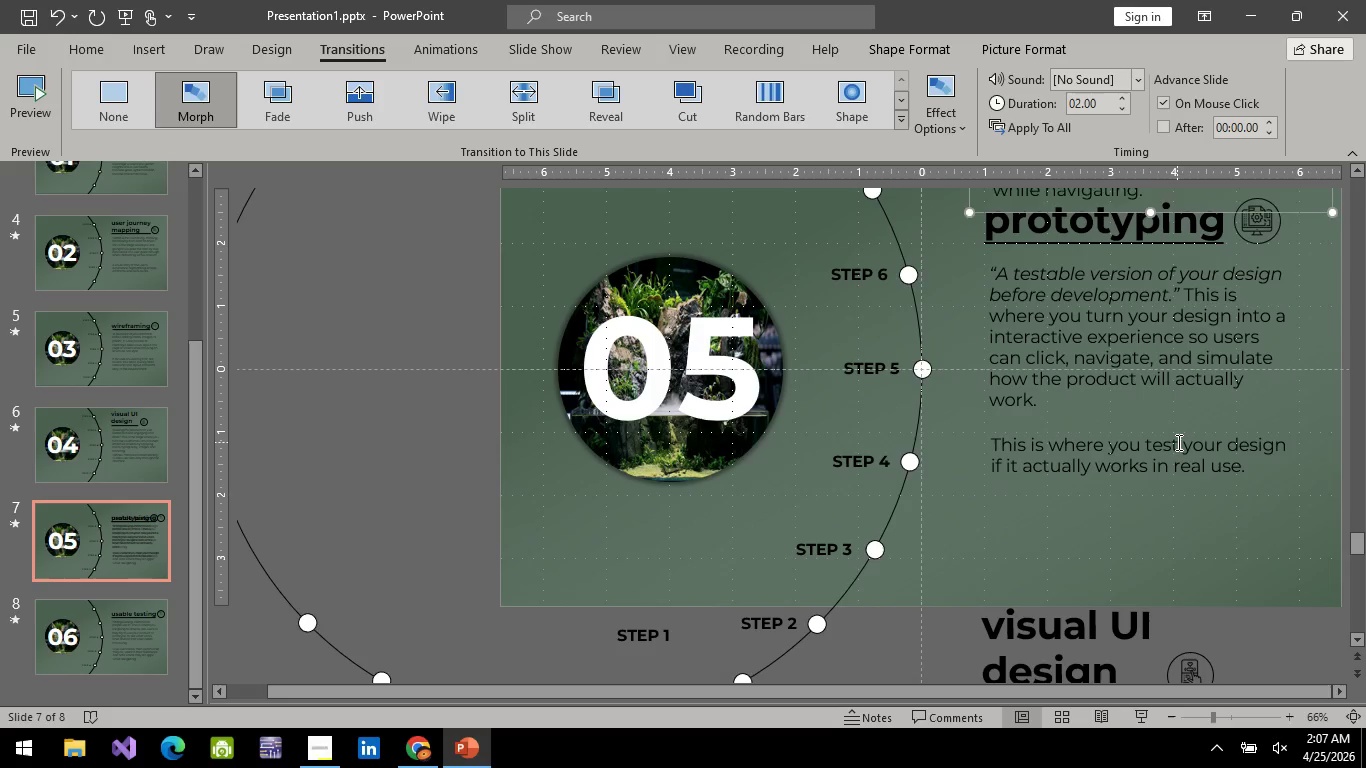 
key(ArrowUp)
 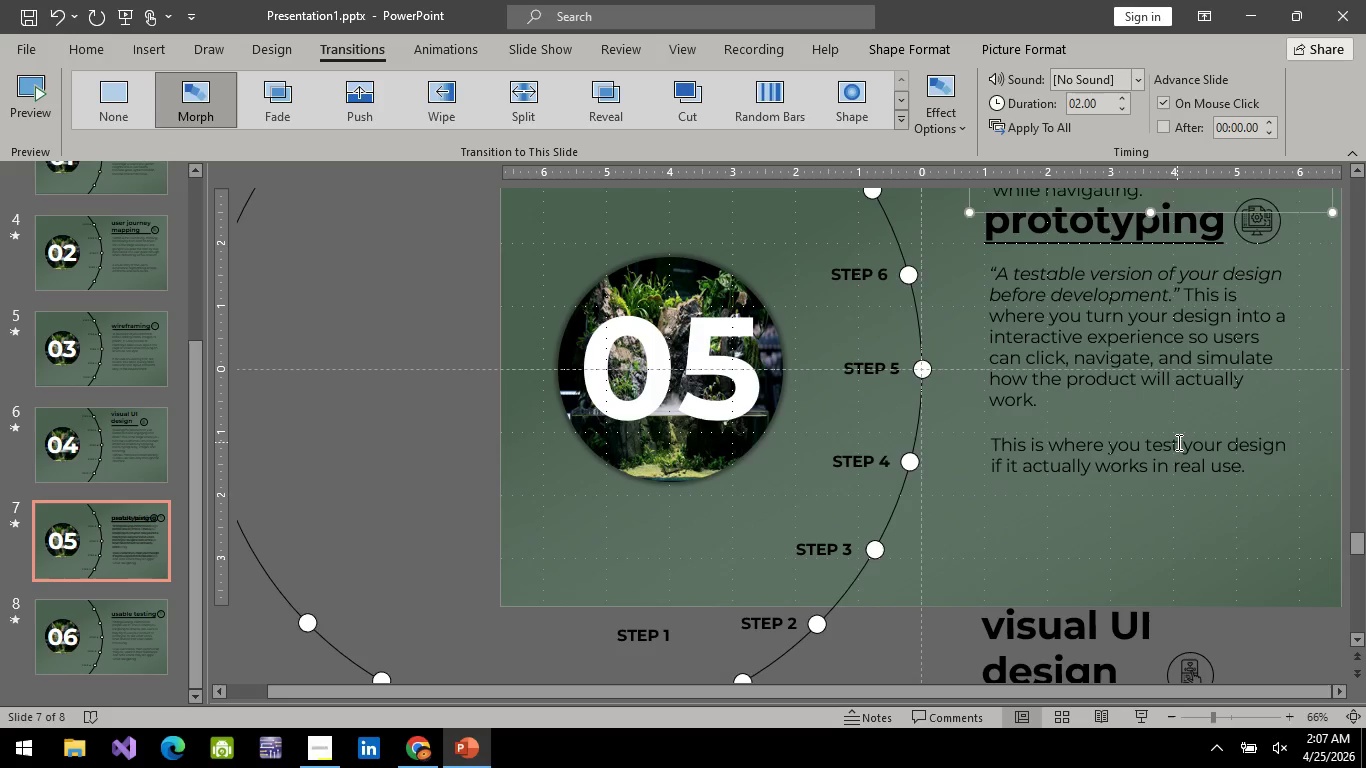 
key(ArrowUp)
 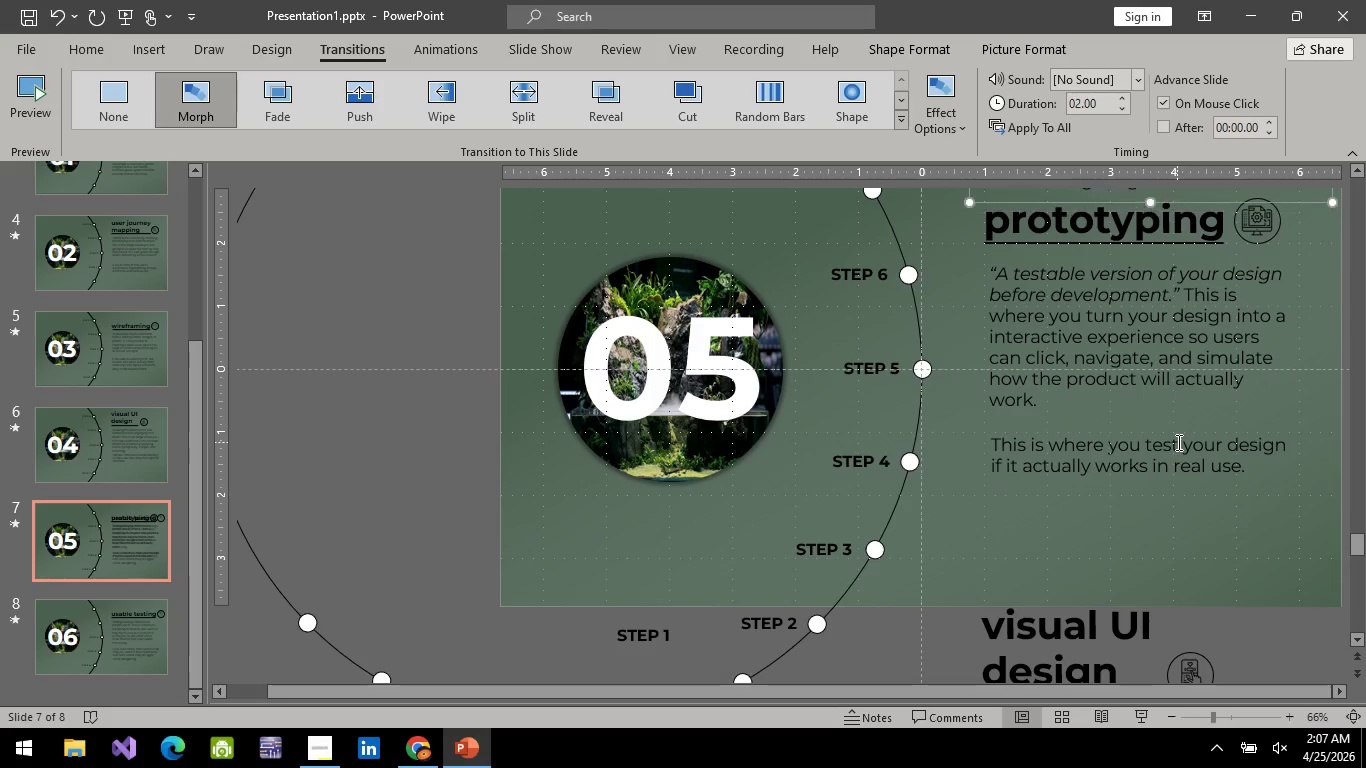 
key(ArrowUp)
 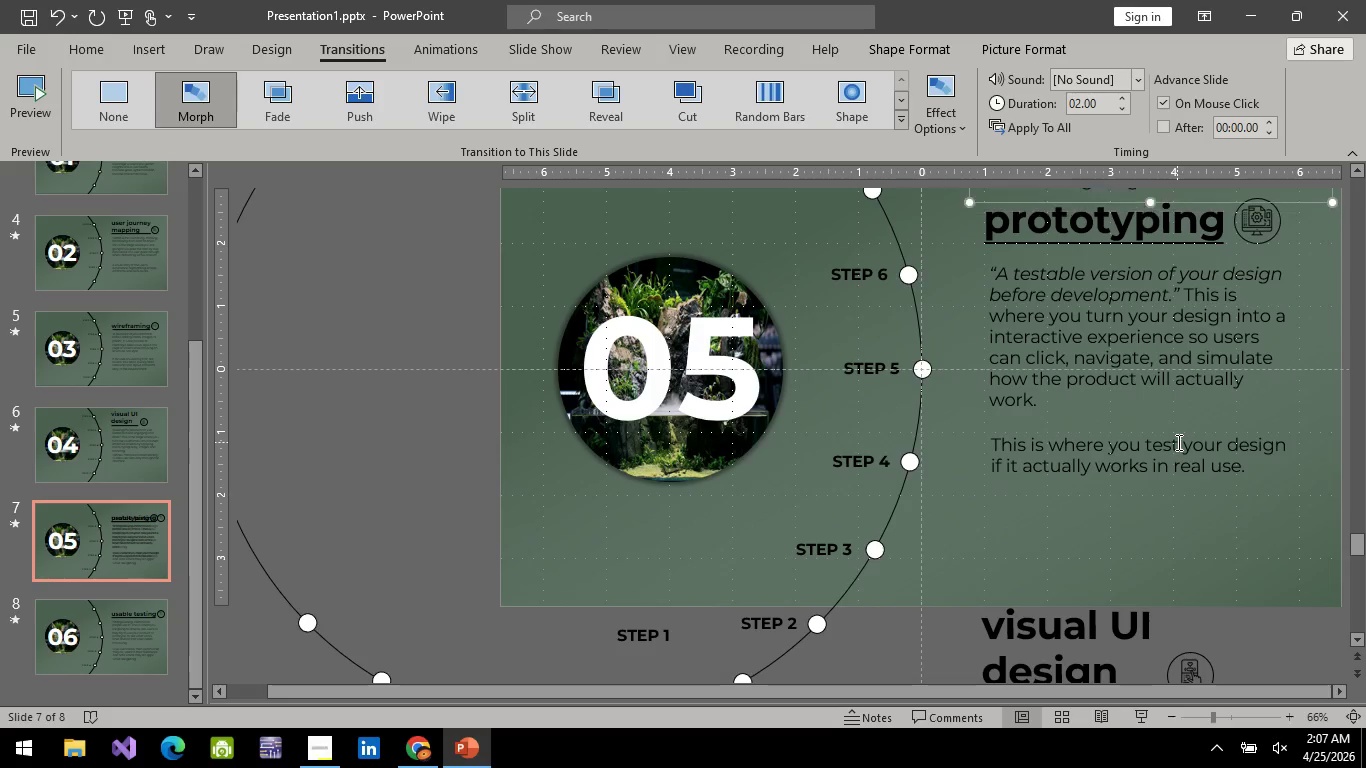 
key(ArrowUp)
 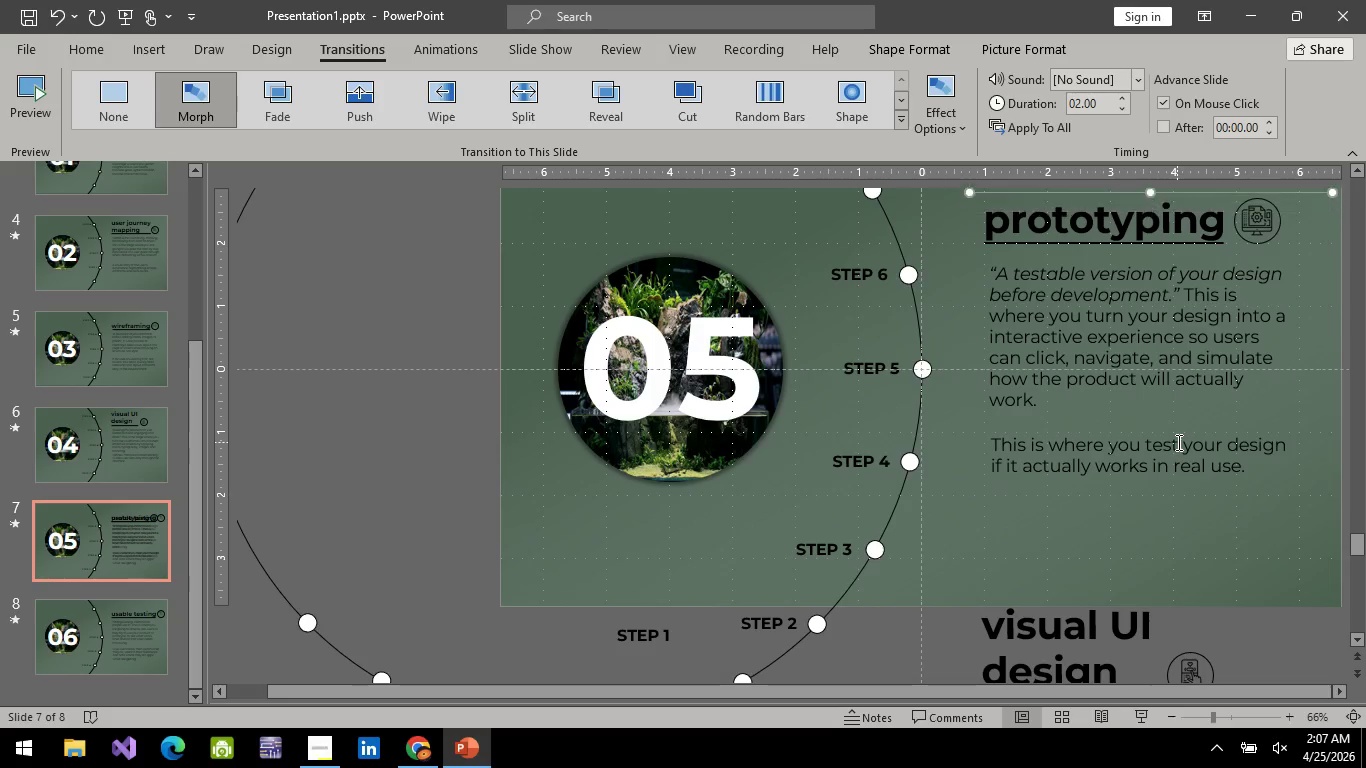 
key(ArrowUp)
 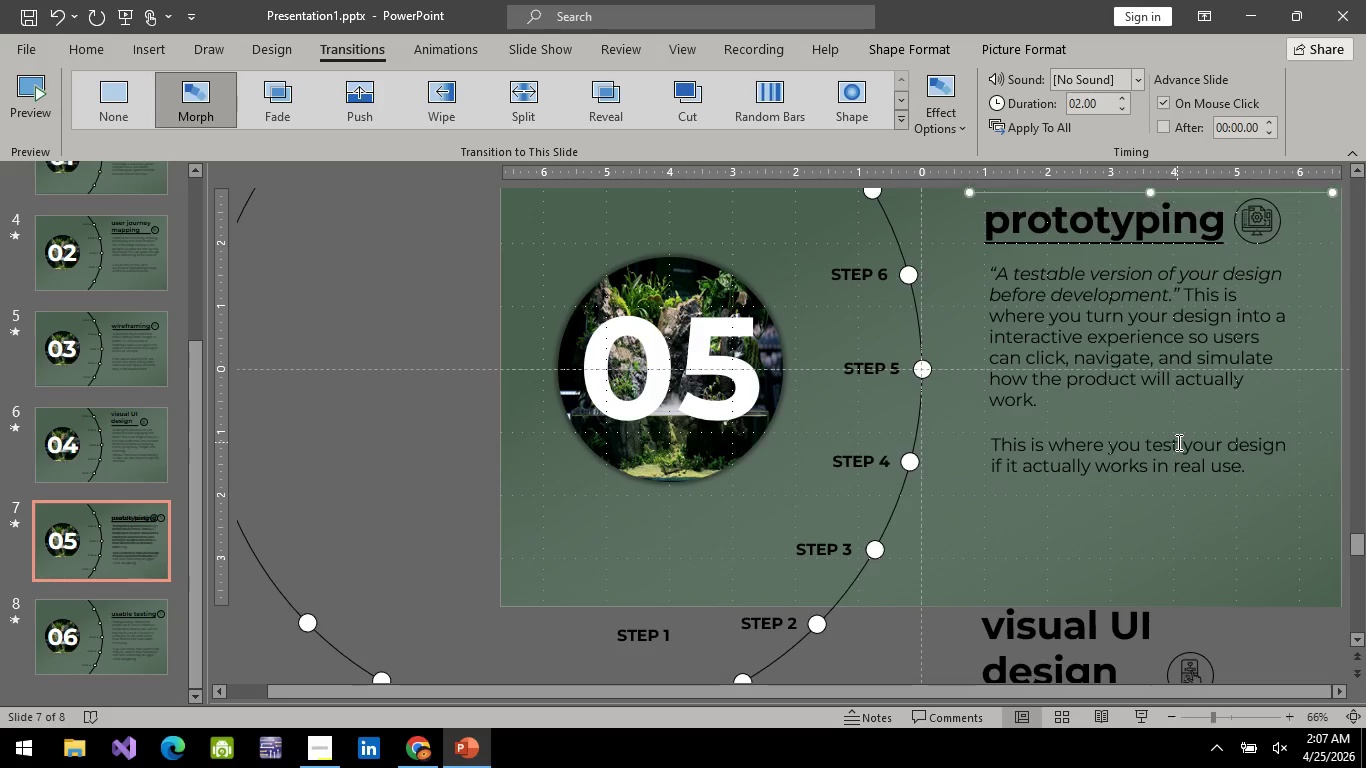 
key(ArrowUp)
 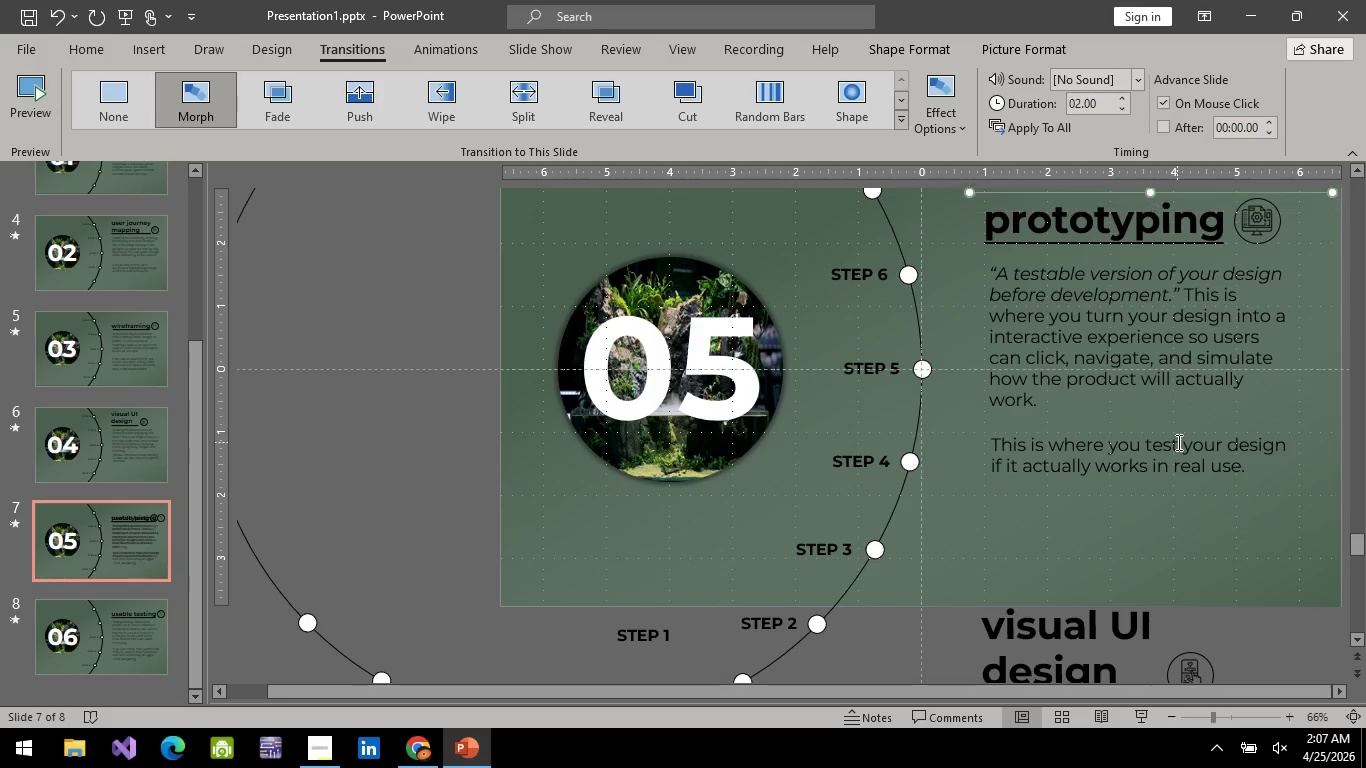 
key(ArrowUp)
 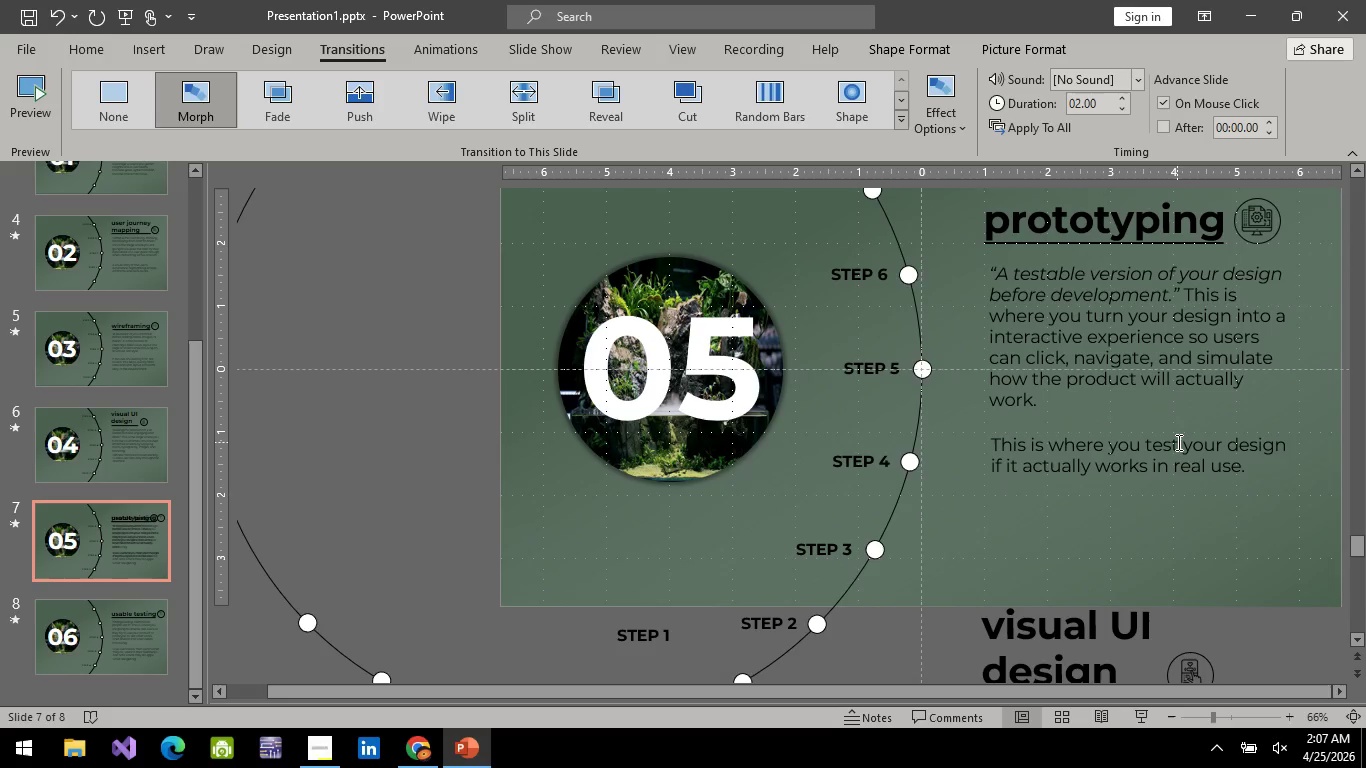 
key(ArrowUp)
 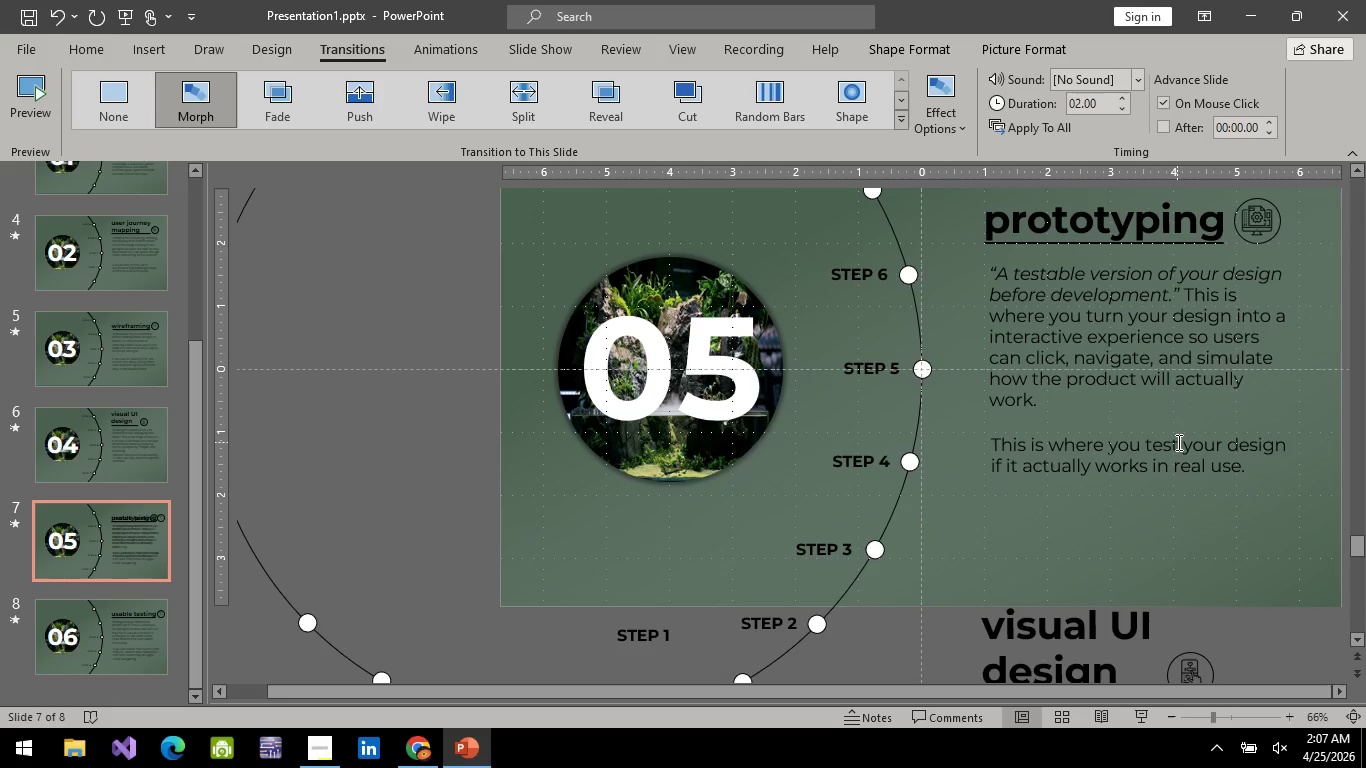 
key(ArrowUp)
 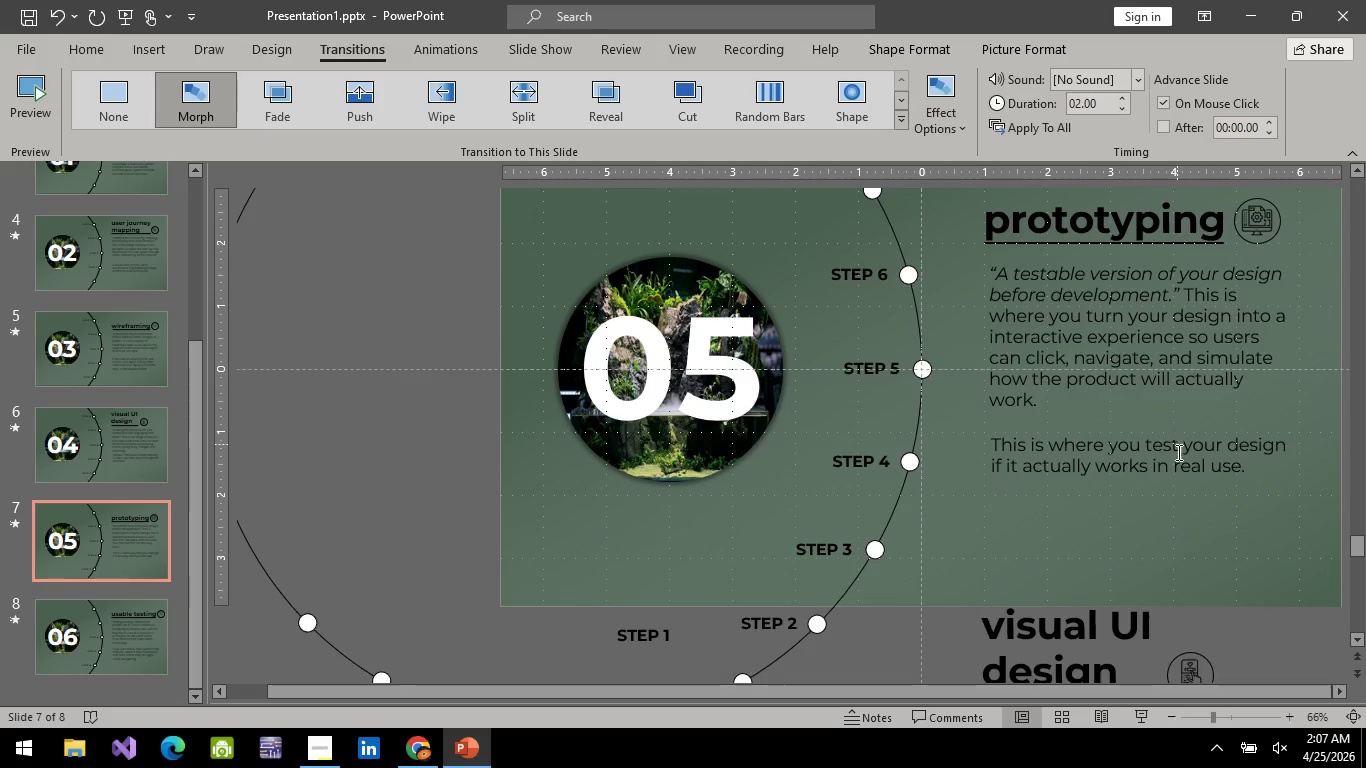 
key(ArrowUp)
 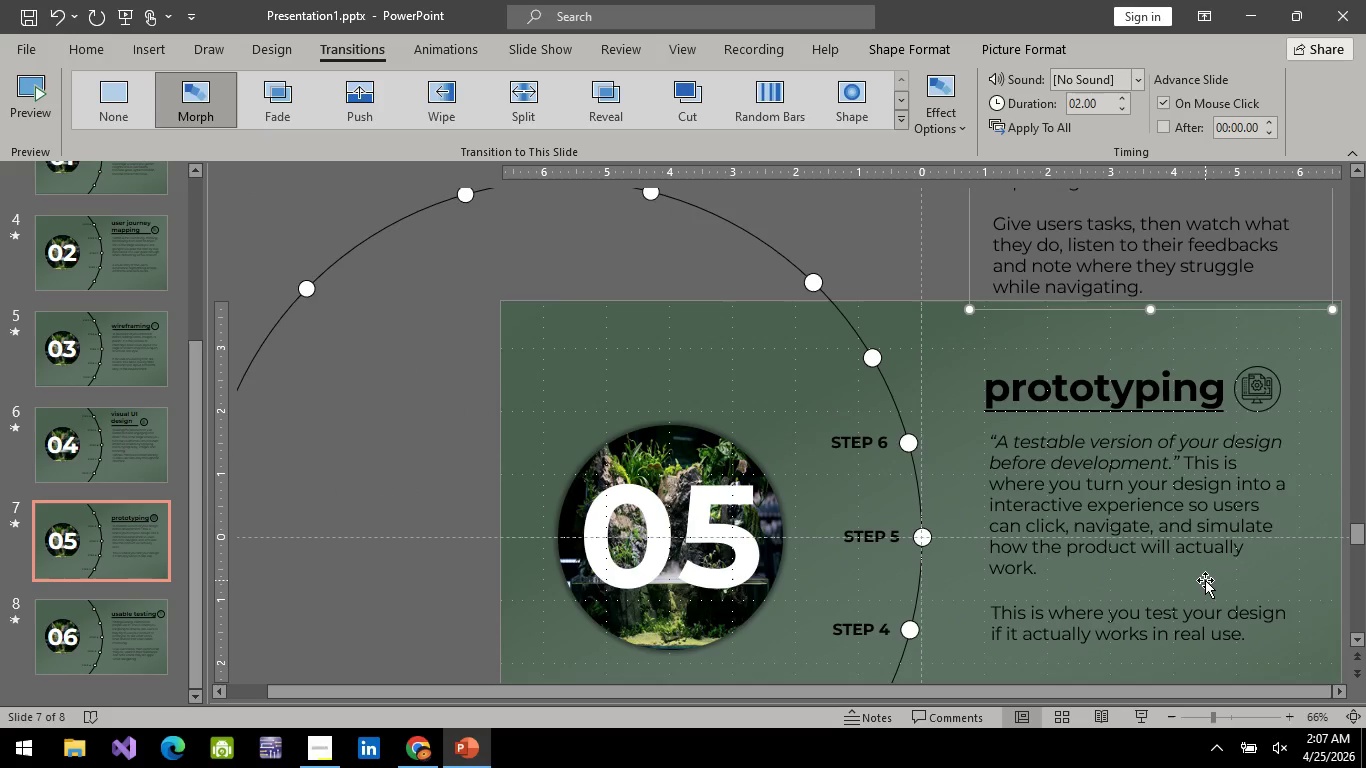 
key(ArrowDown)
 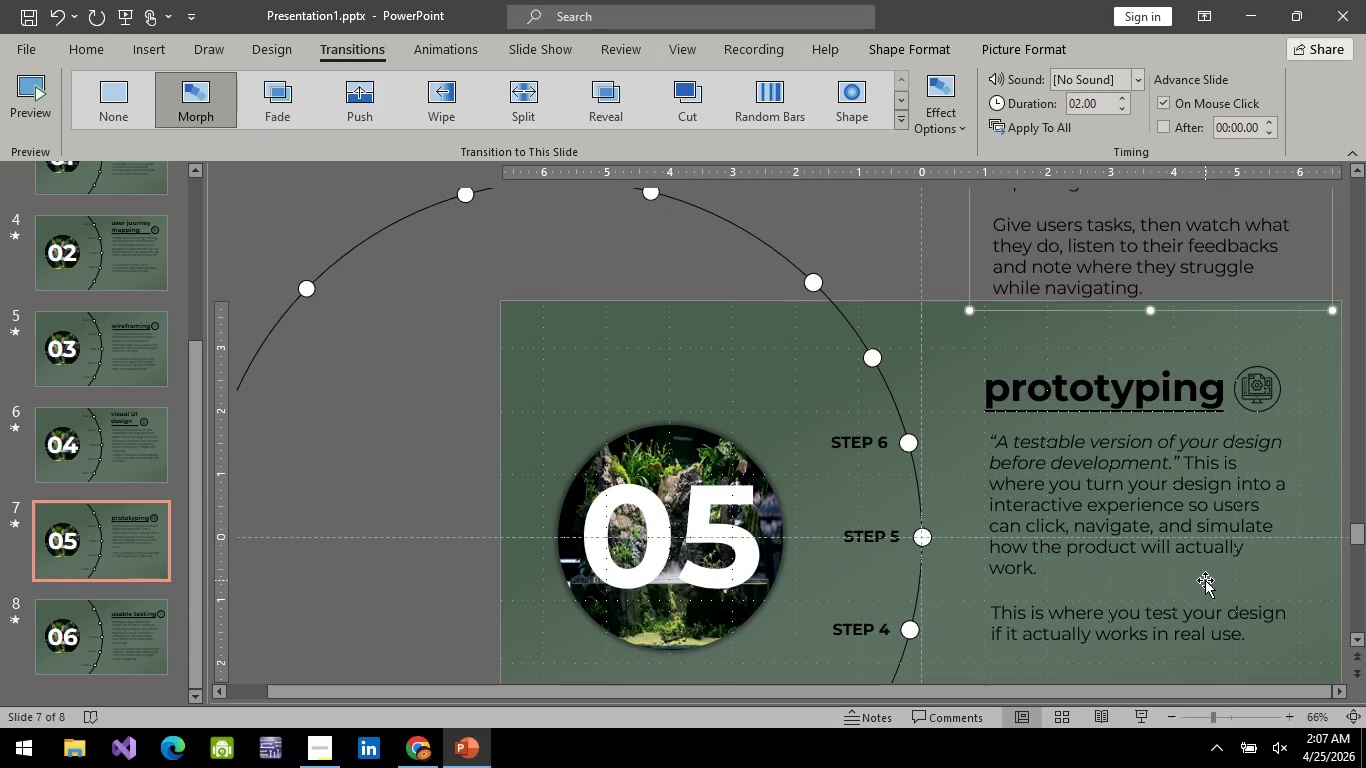 
scroll: coordinate [1205, 580], scroll_direction: up, amount: 9.0
 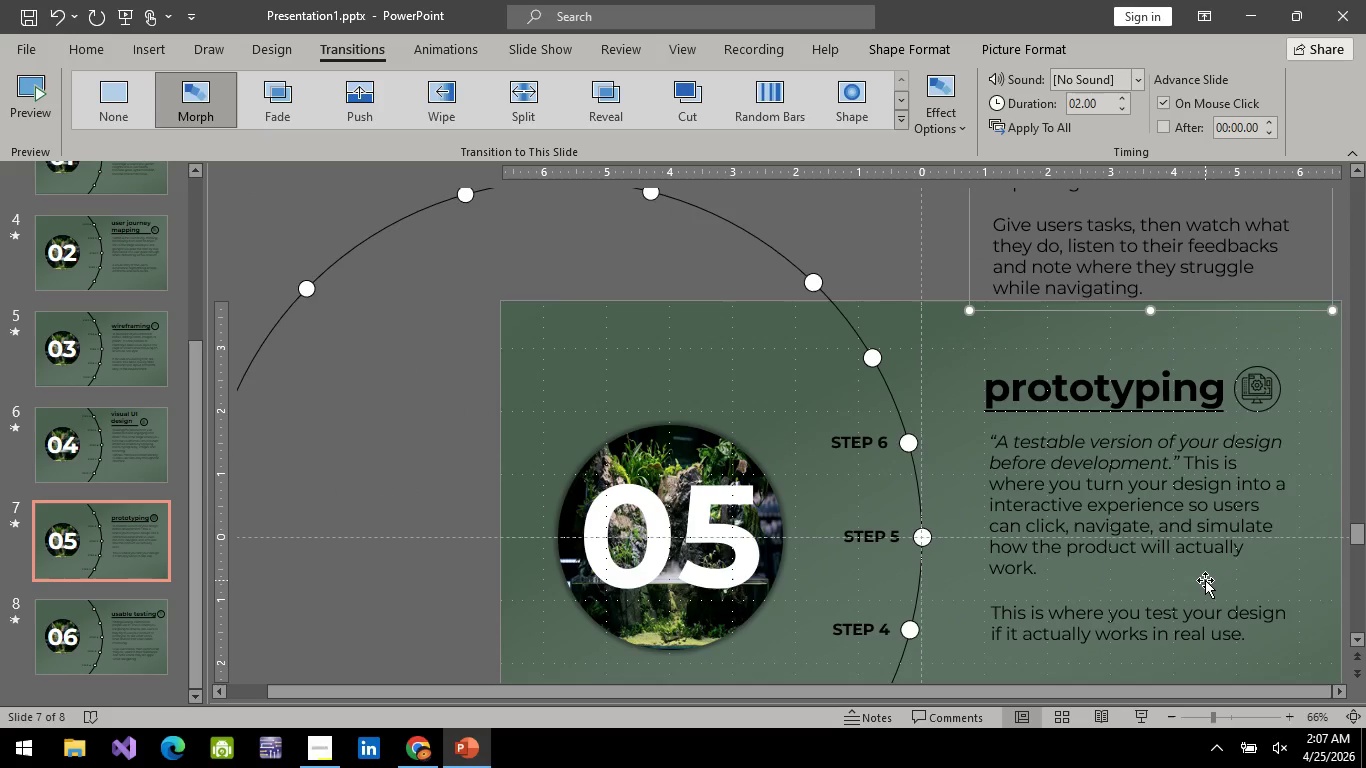 
key(ArrowDown)
 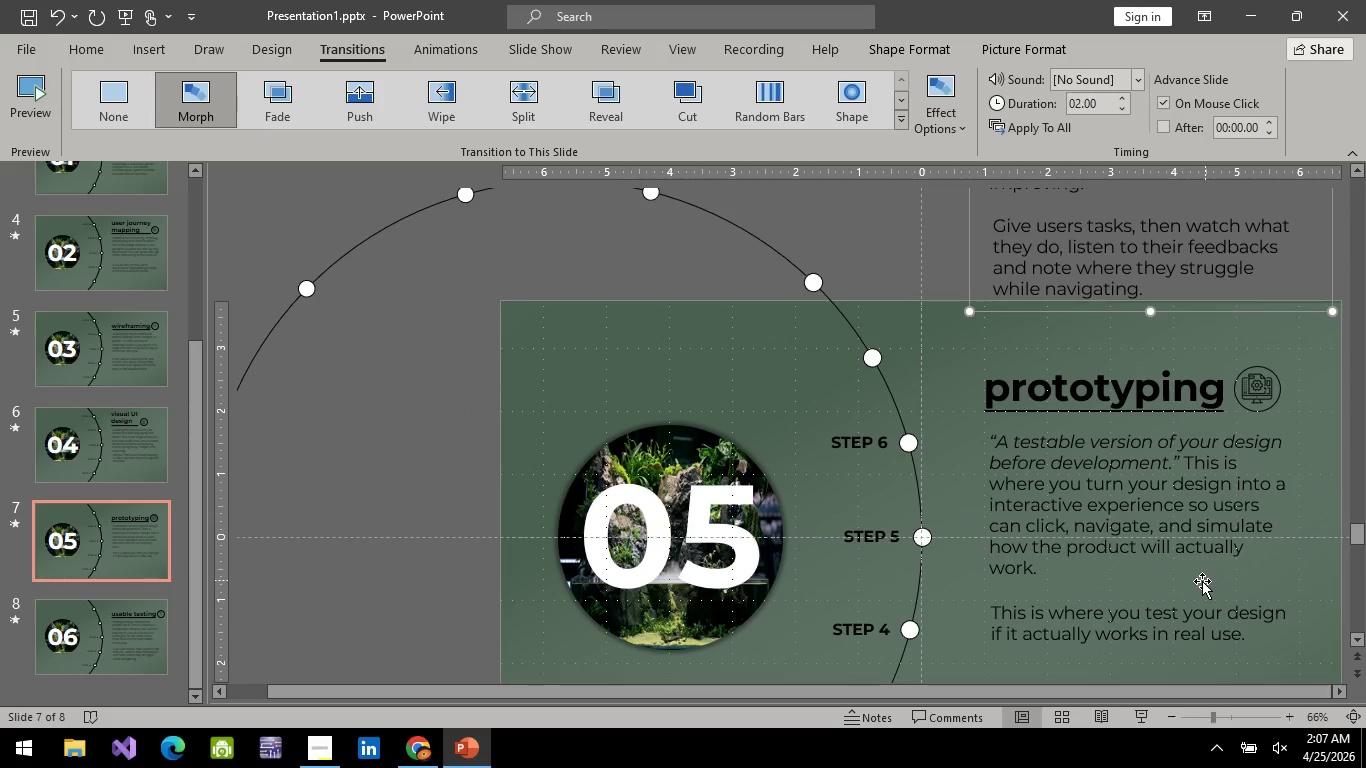 
scroll: coordinate [1197, 578], scroll_direction: up, amount: 16.0
 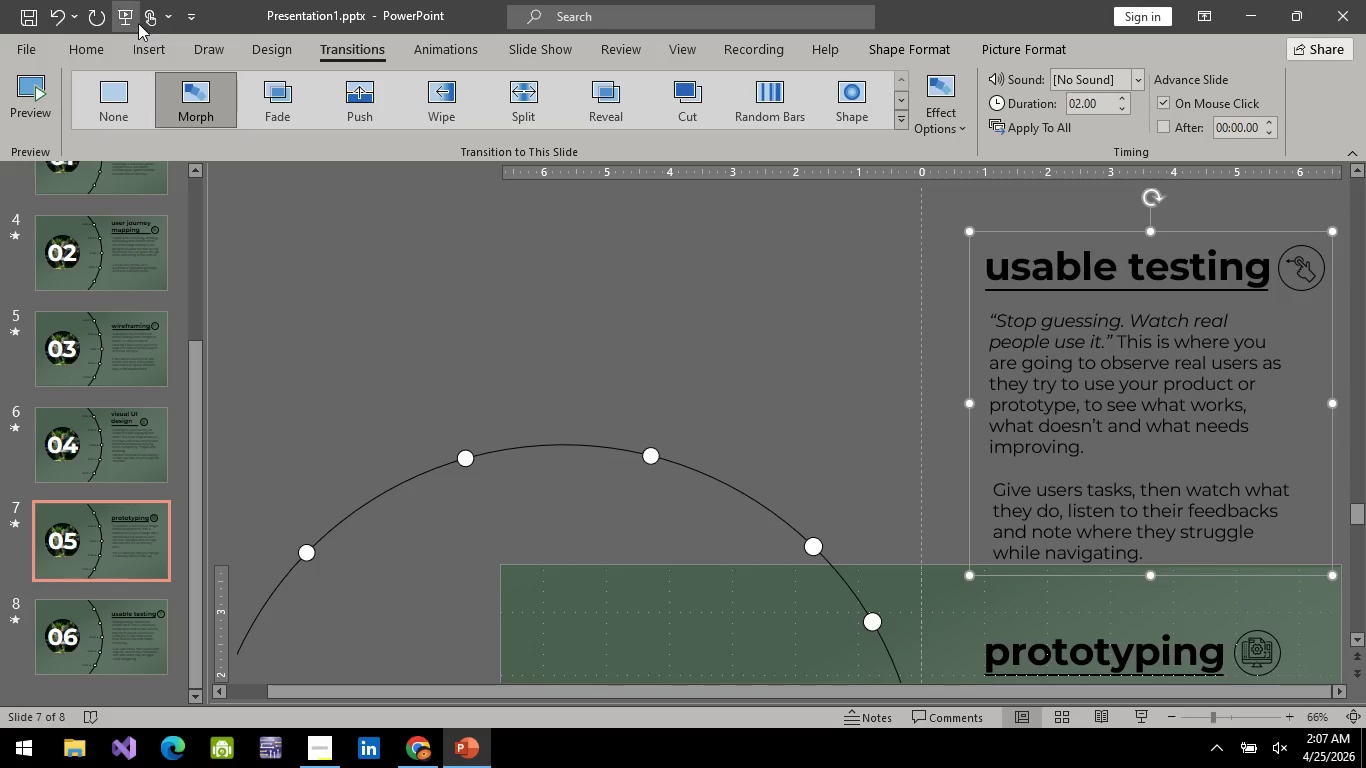 
left_click([136, 22])
 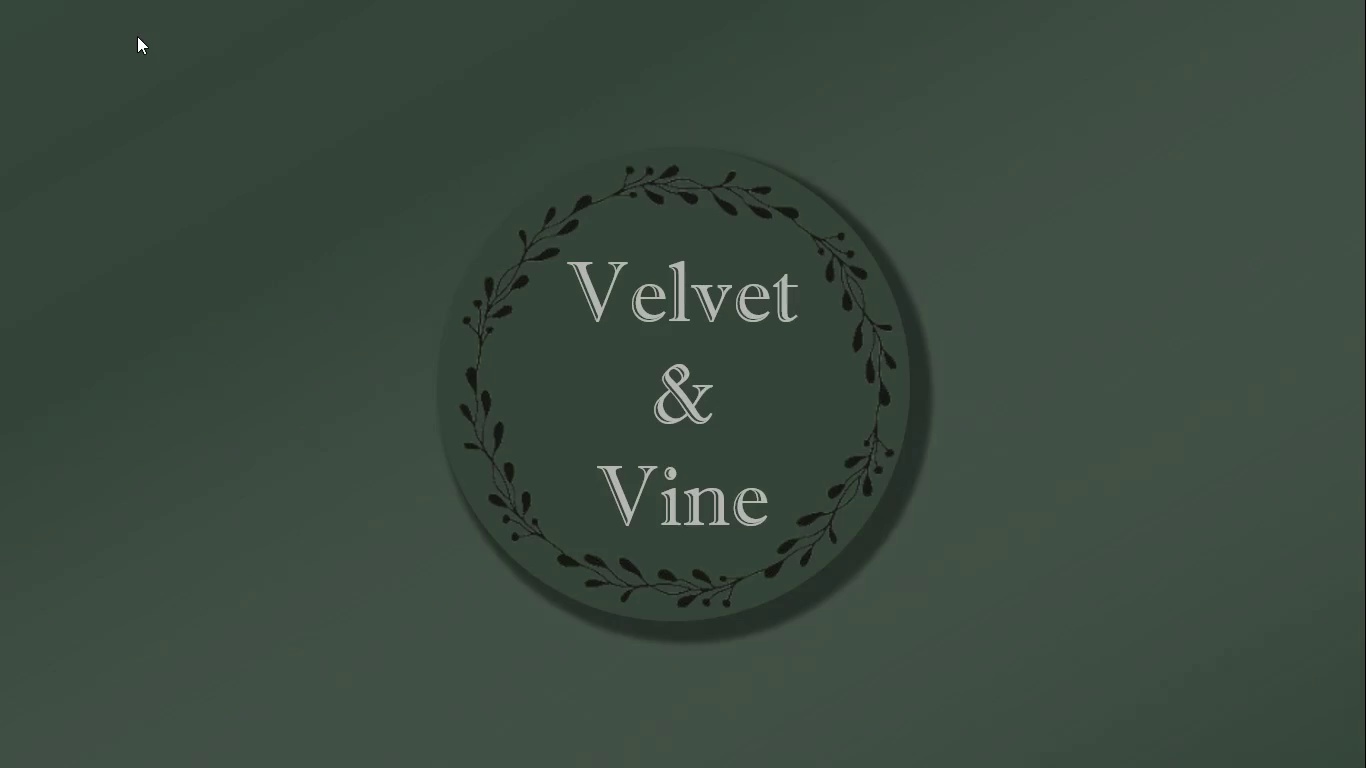 
key(Space)
 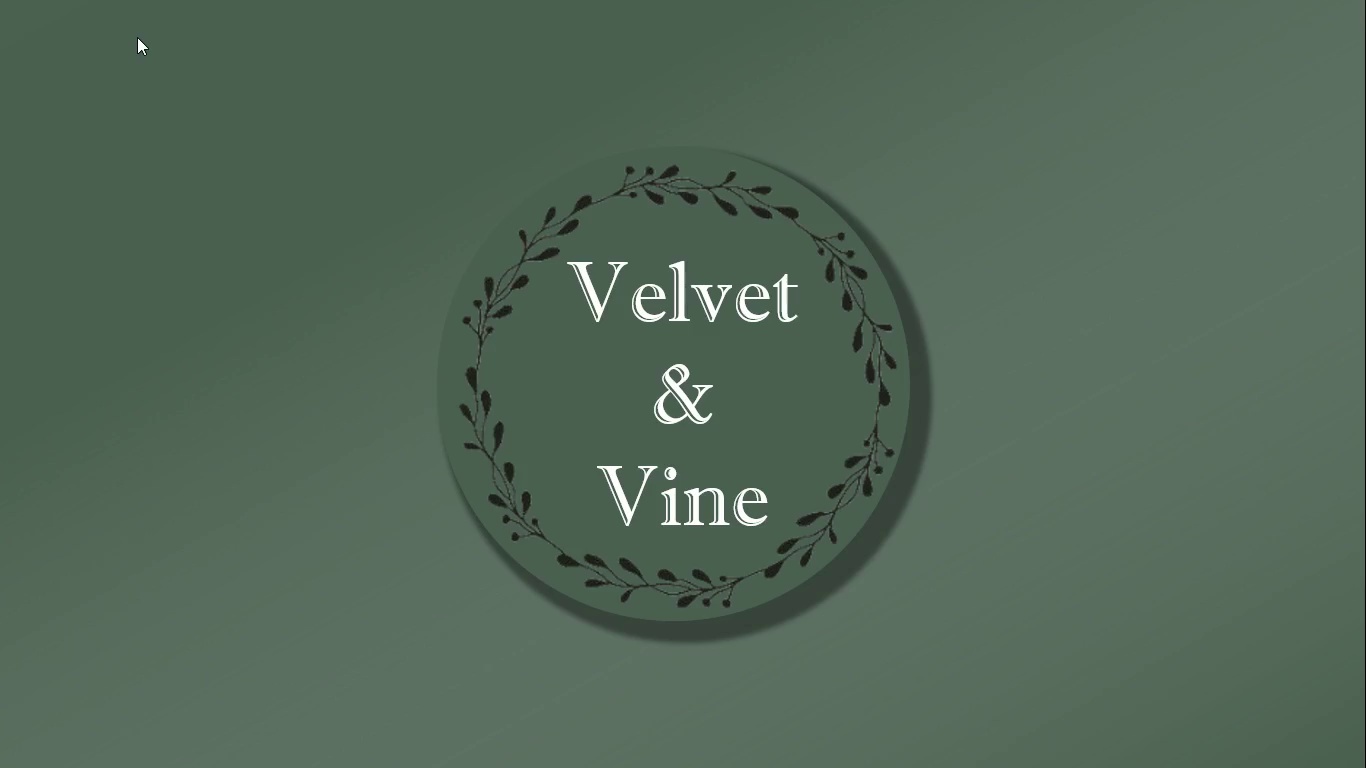 
key(Space)
 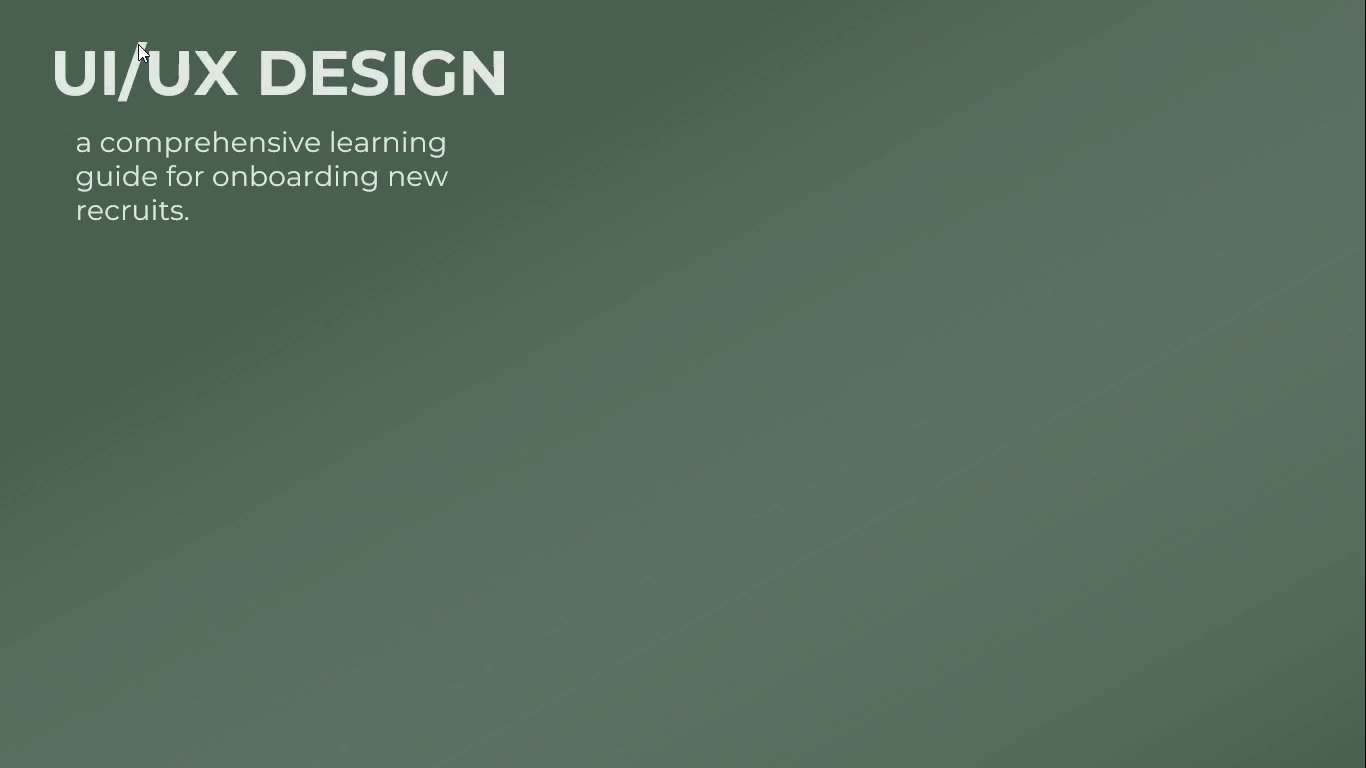 
key(Space)
 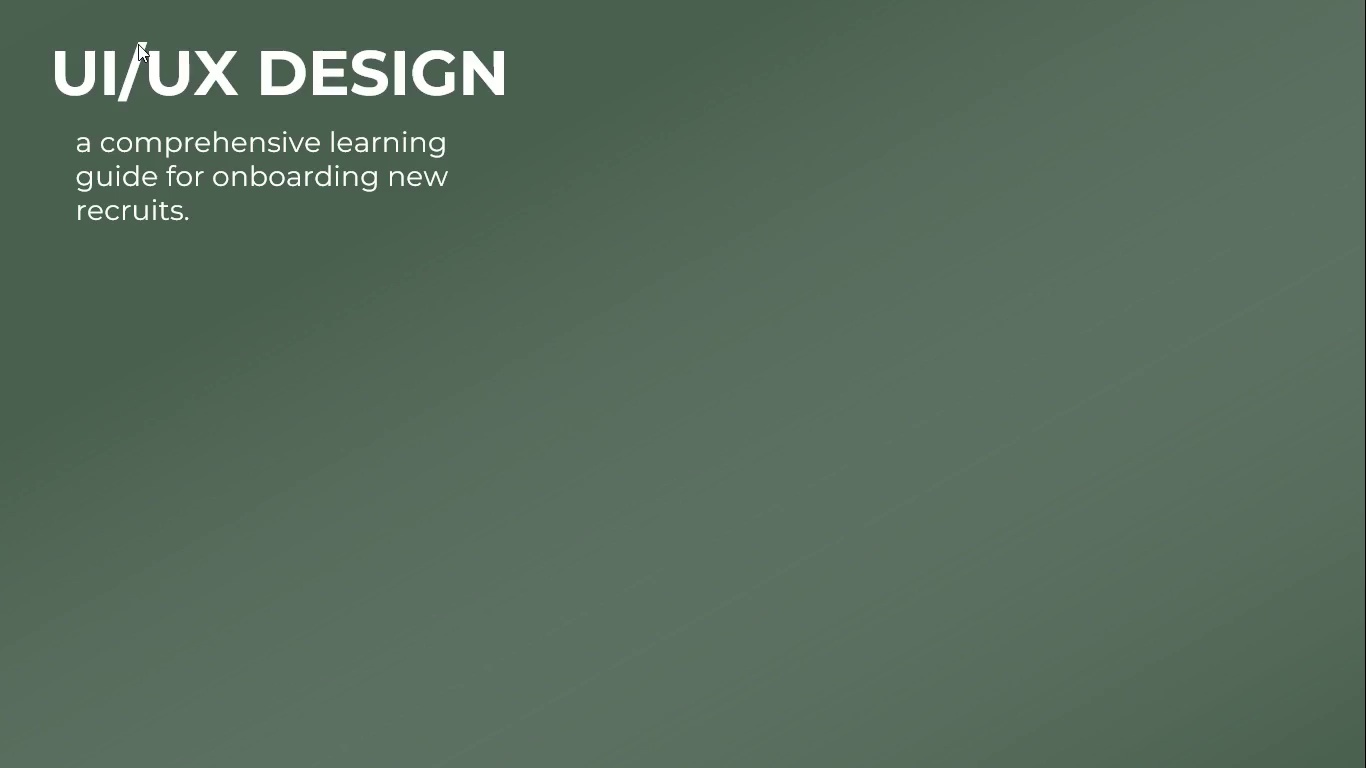 
key(Space)
 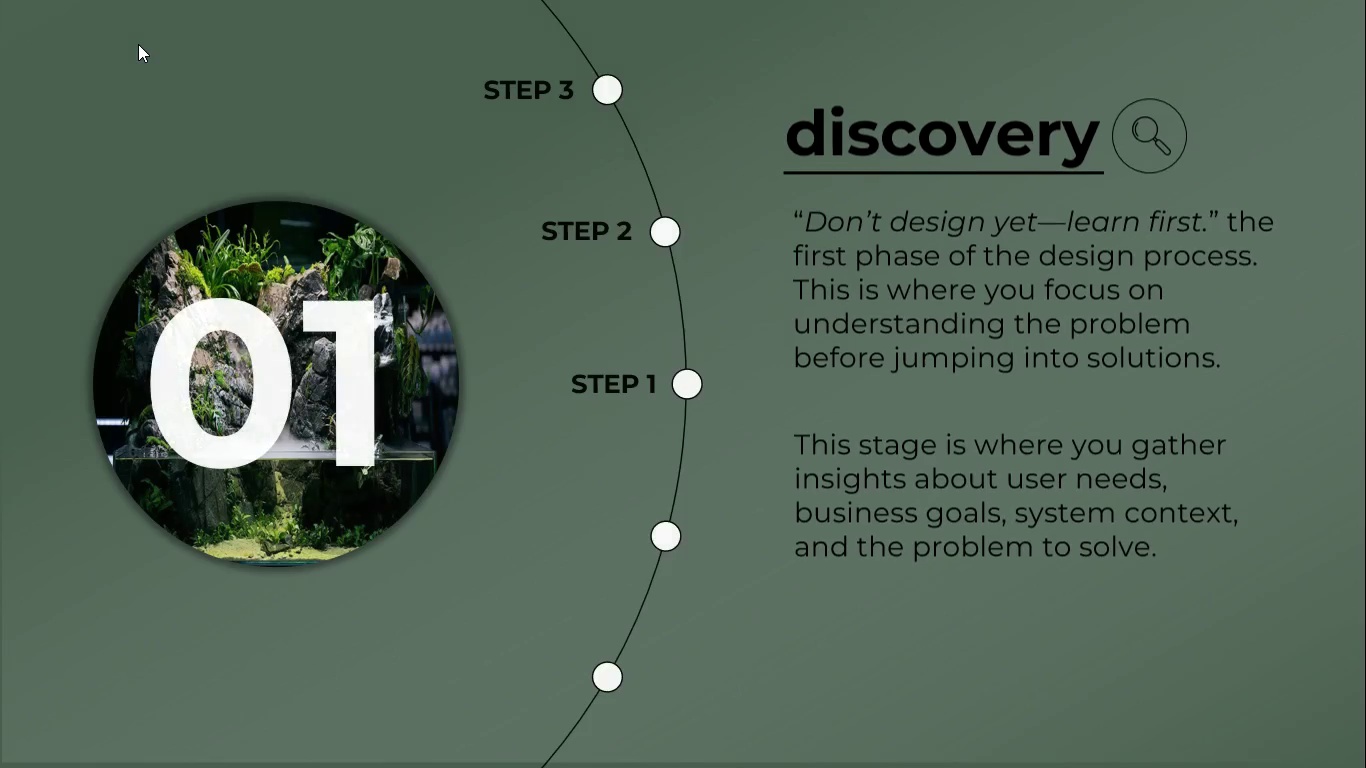 
key(Space)
 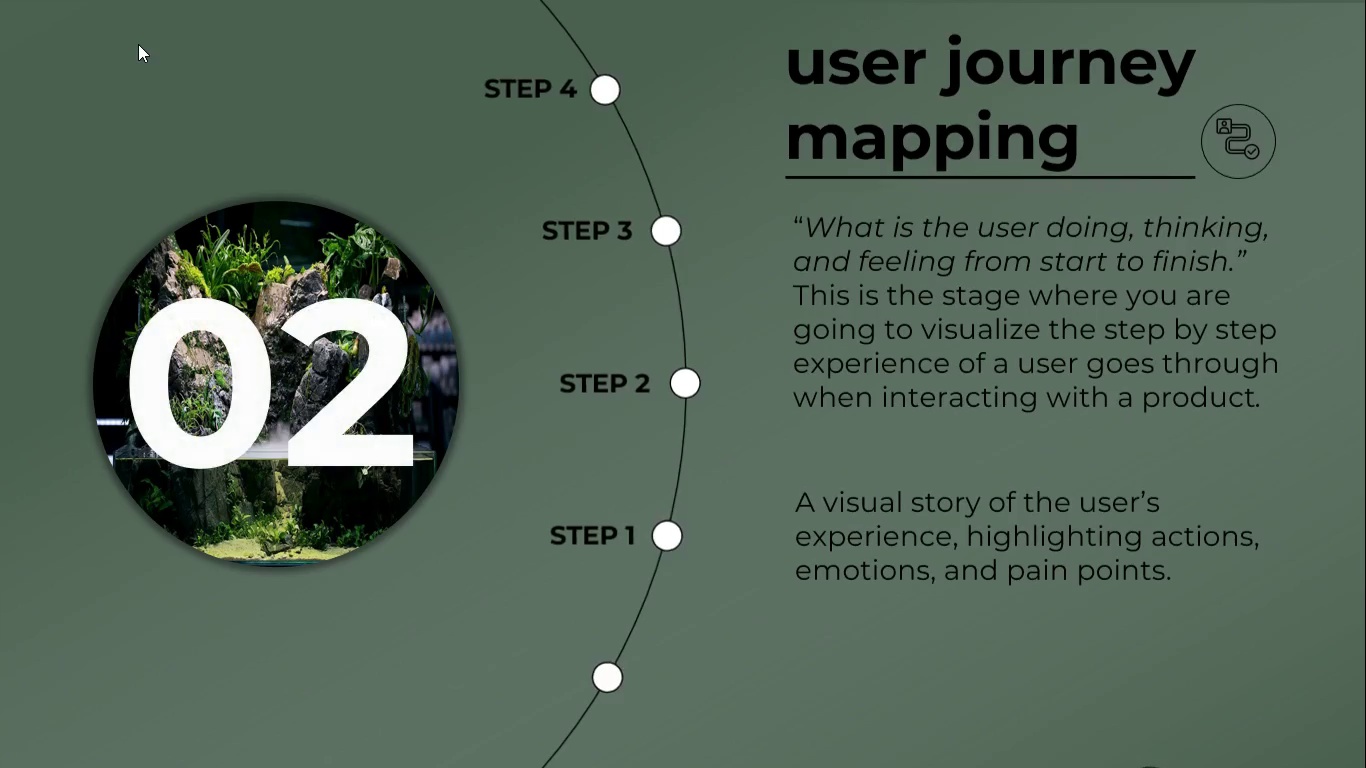 
key(Space)
 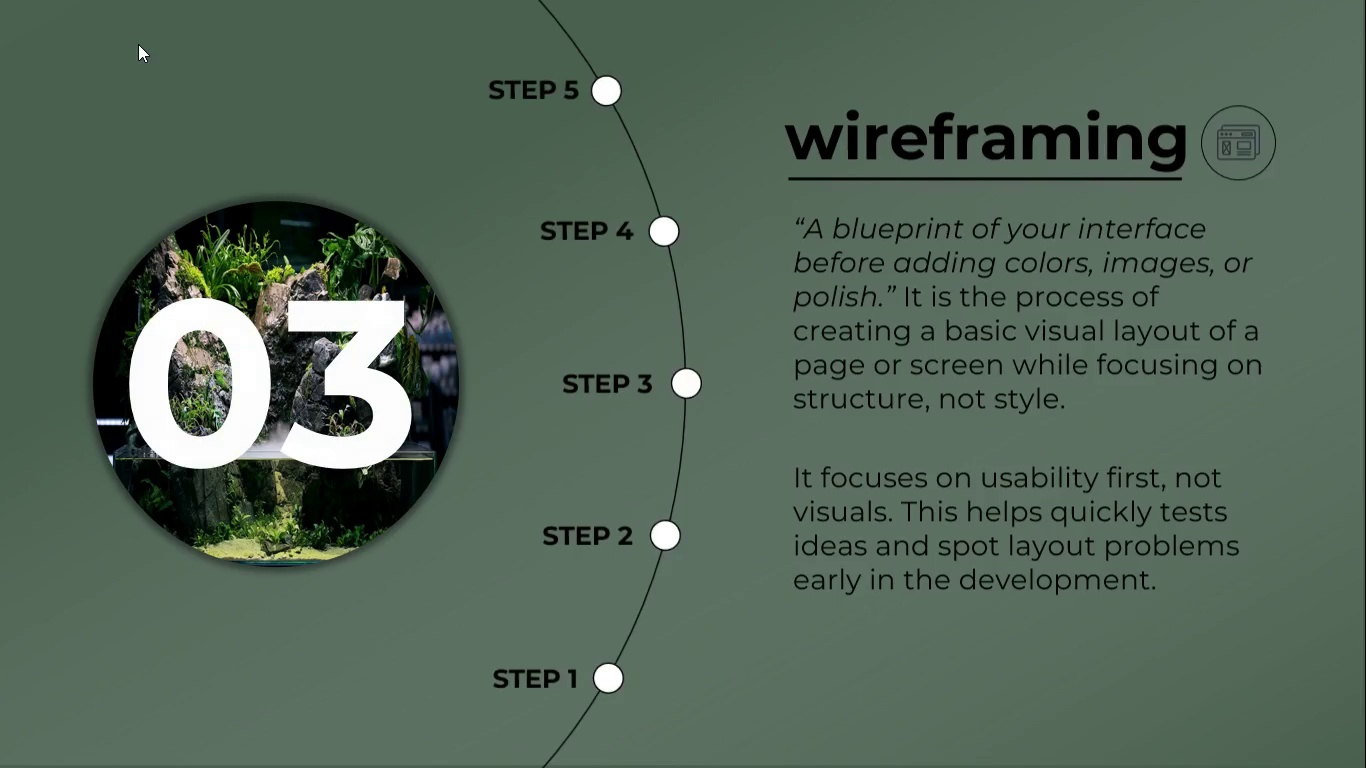 
key(Space)
 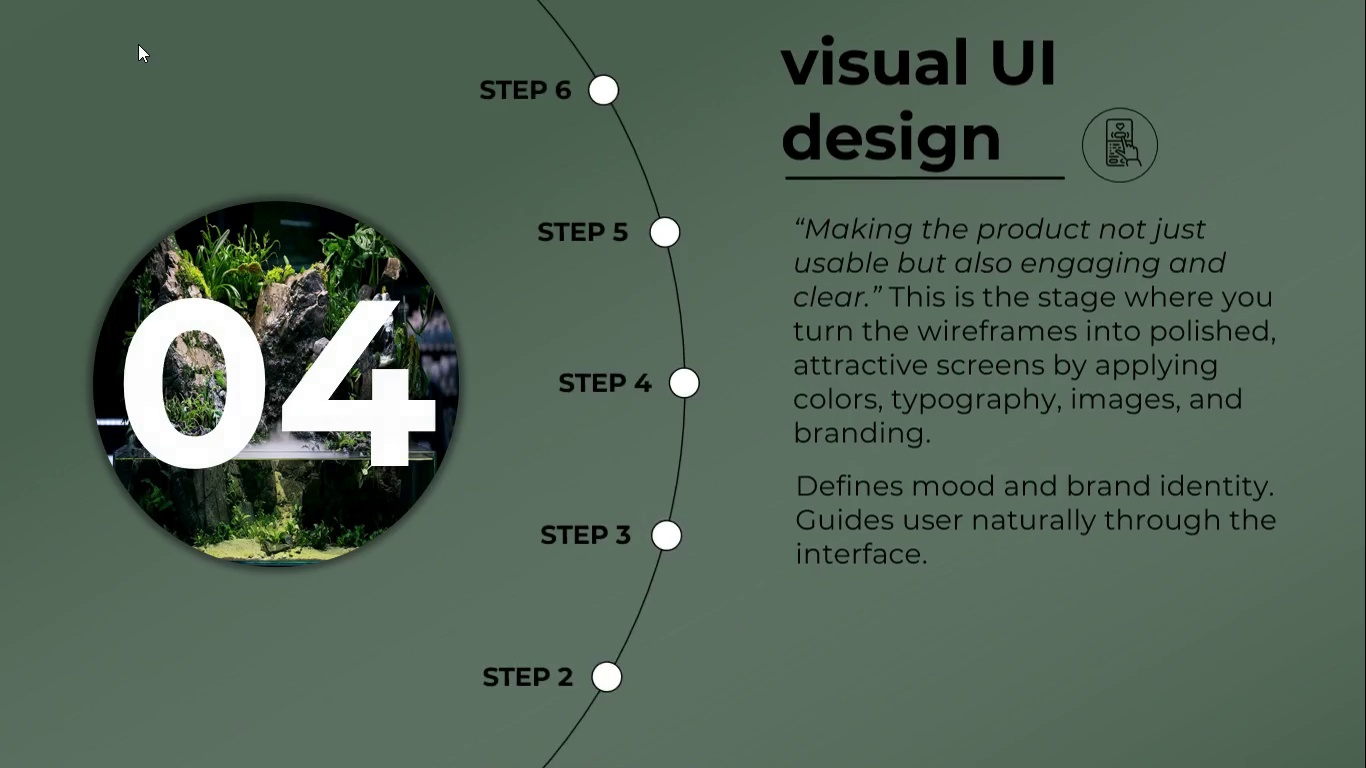 
key(Space)
 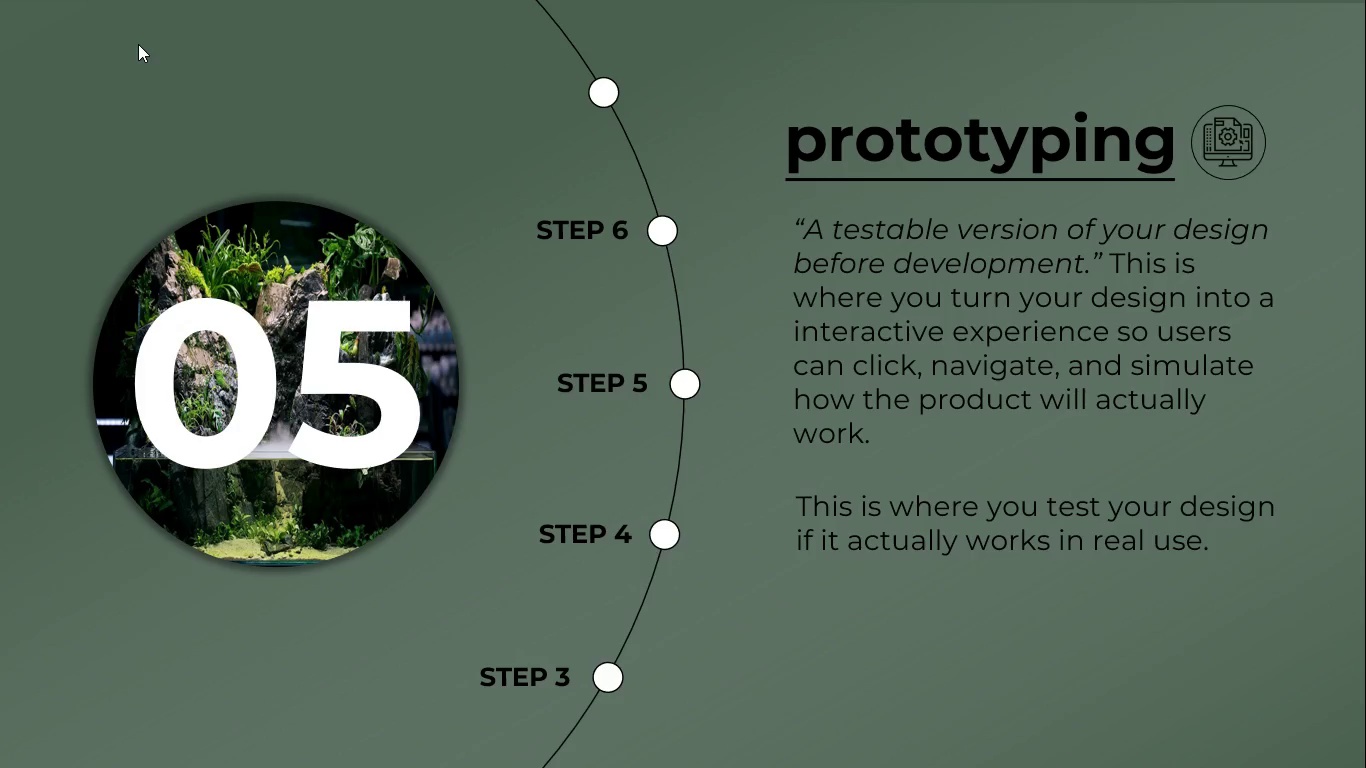 
key(Space)
 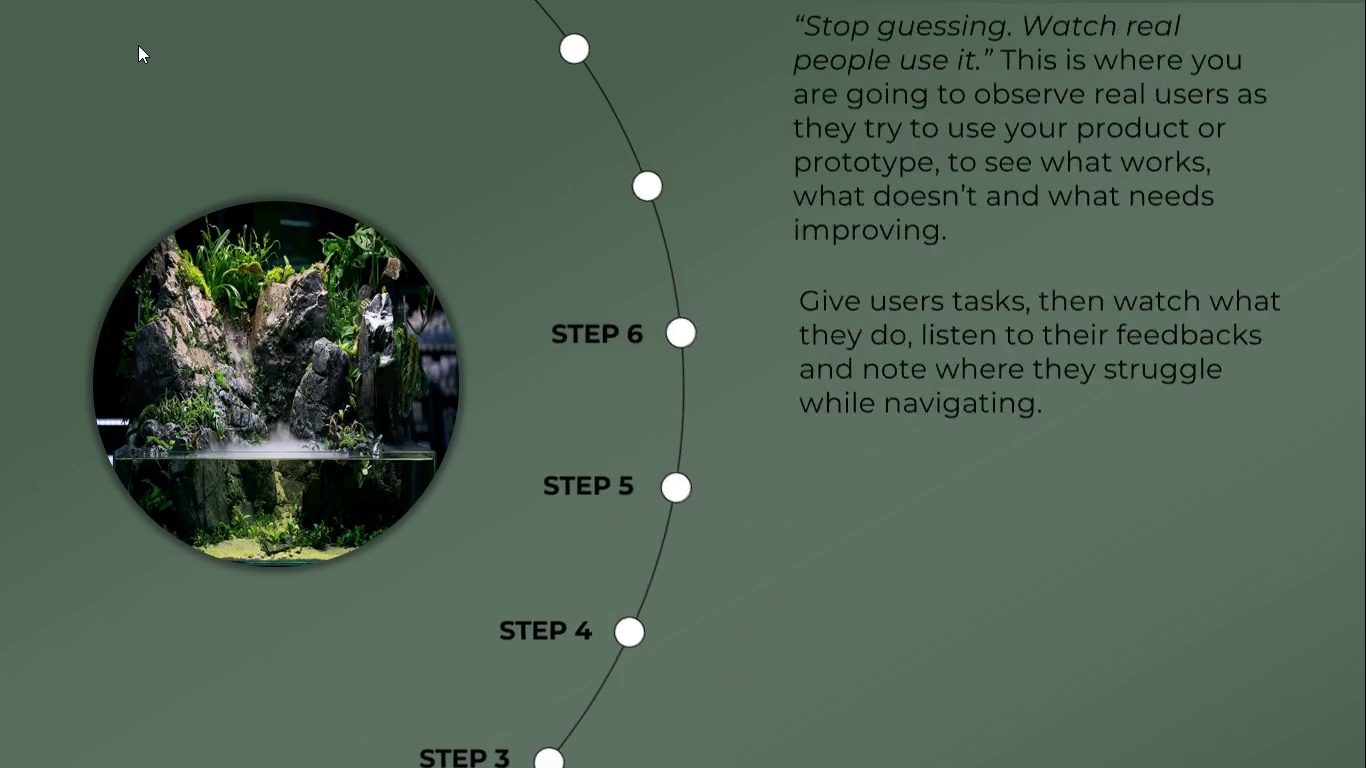 
key(Escape)
 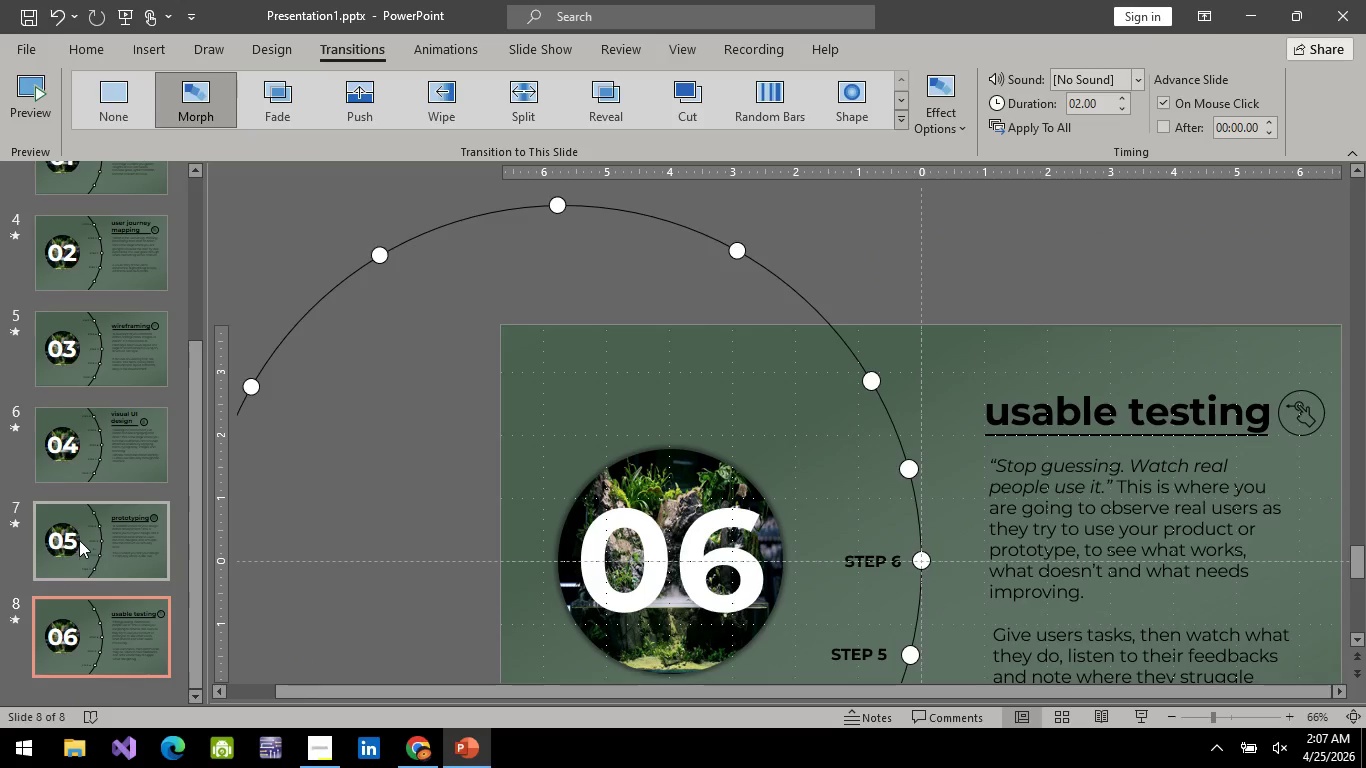 
scroll: coordinate [1182, 465], scroll_direction: down, amount: 14.0
 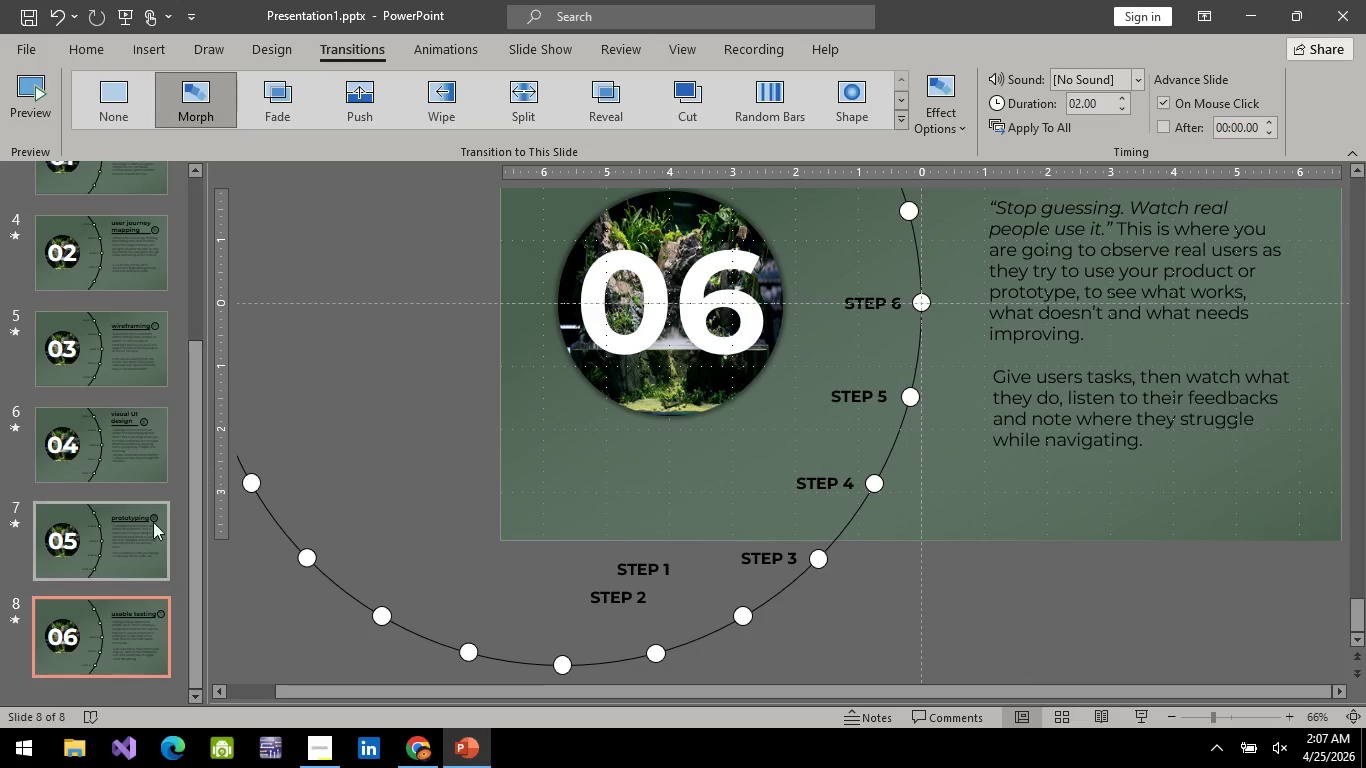 
left_click([127, 557])
 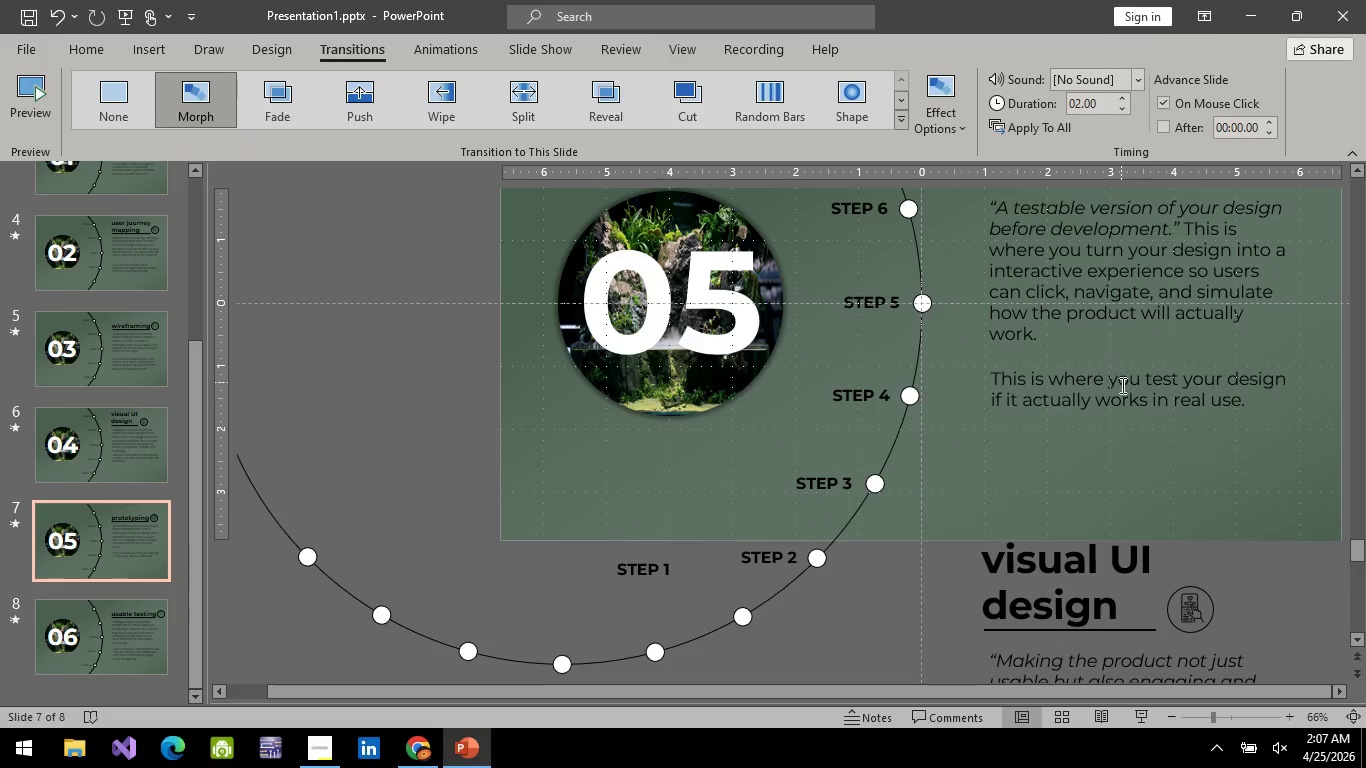 
left_click([1158, 426])
 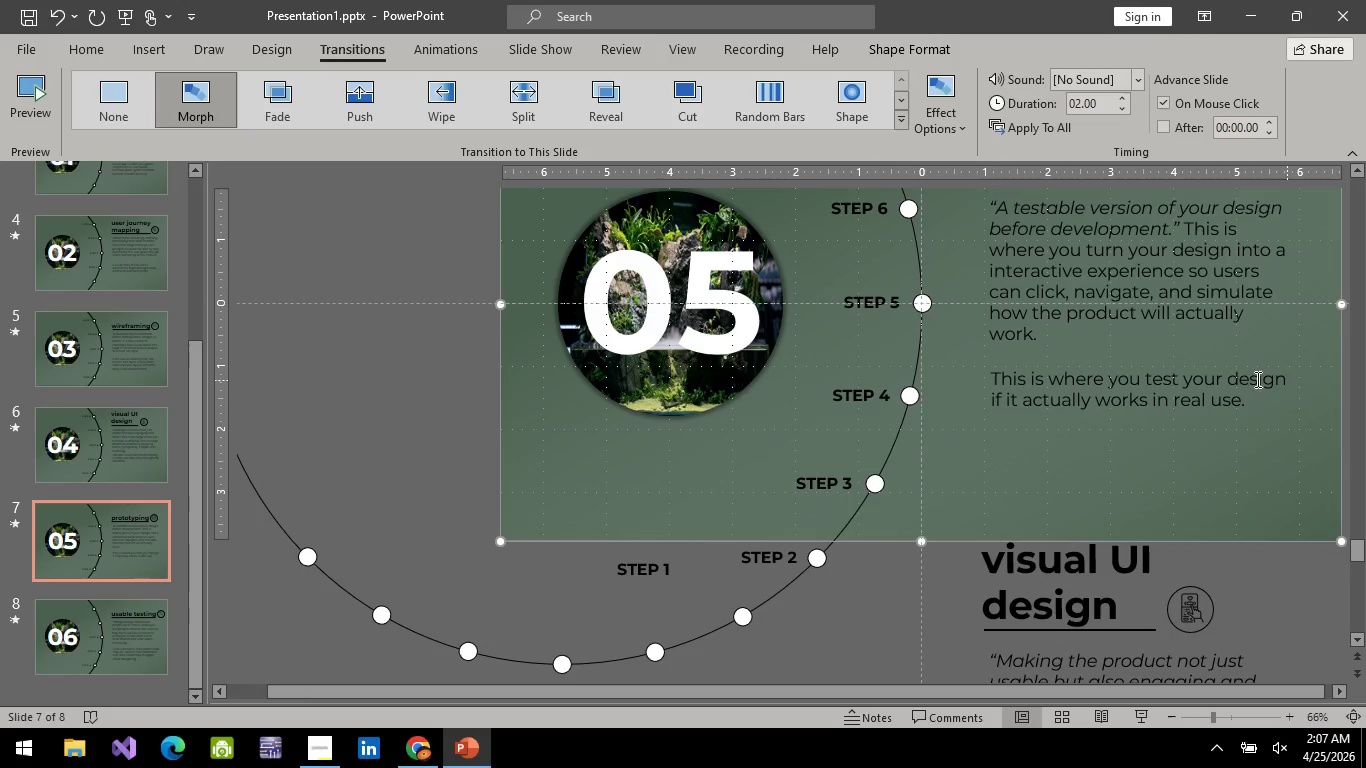 
left_click([1238, 379])
 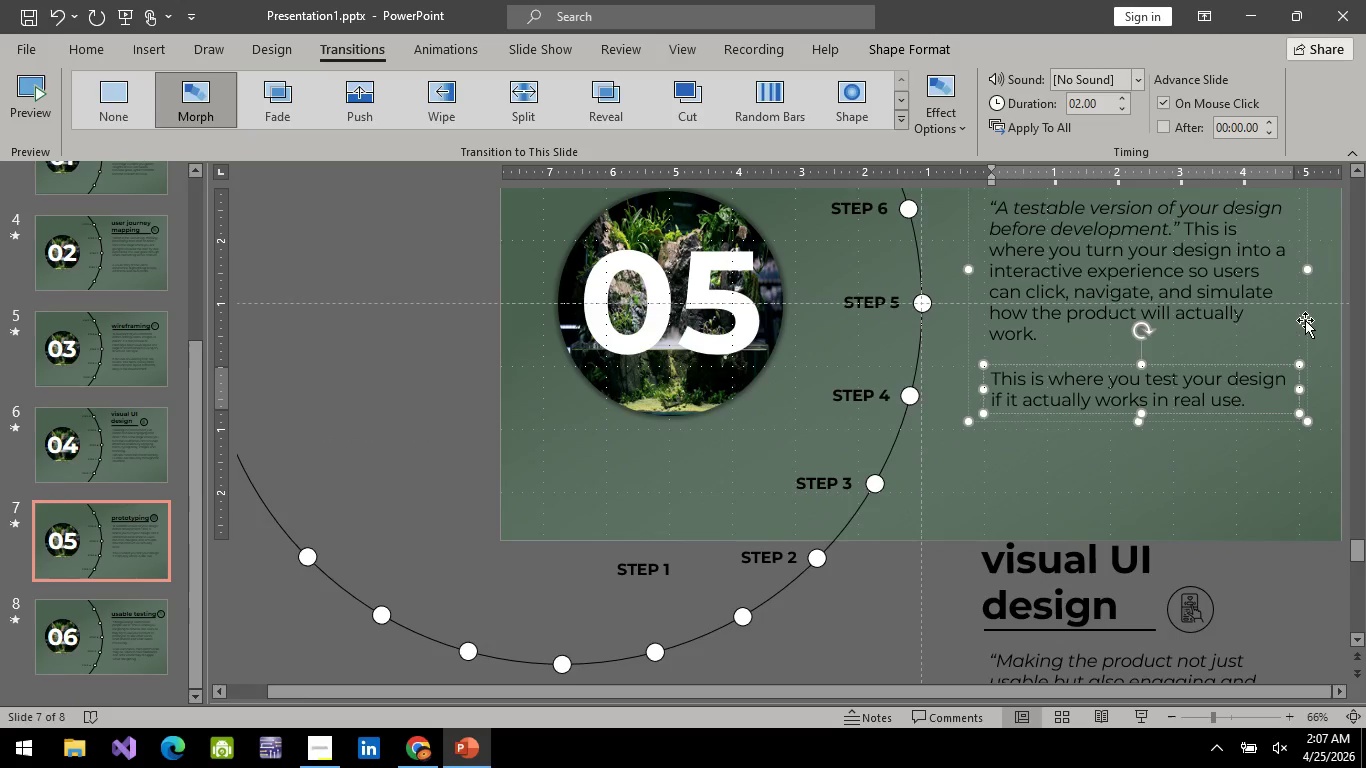 
left_click([1305, 320])
 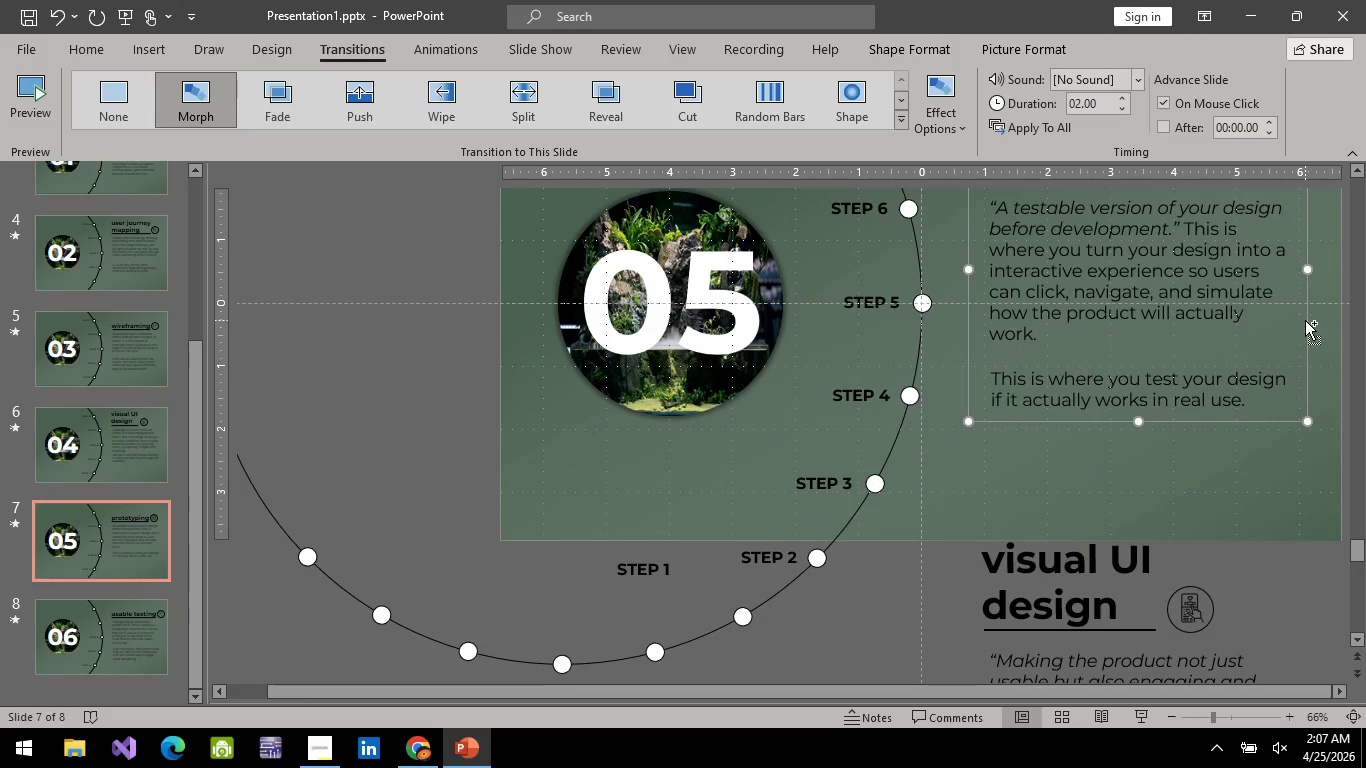 
key(Control+C)
 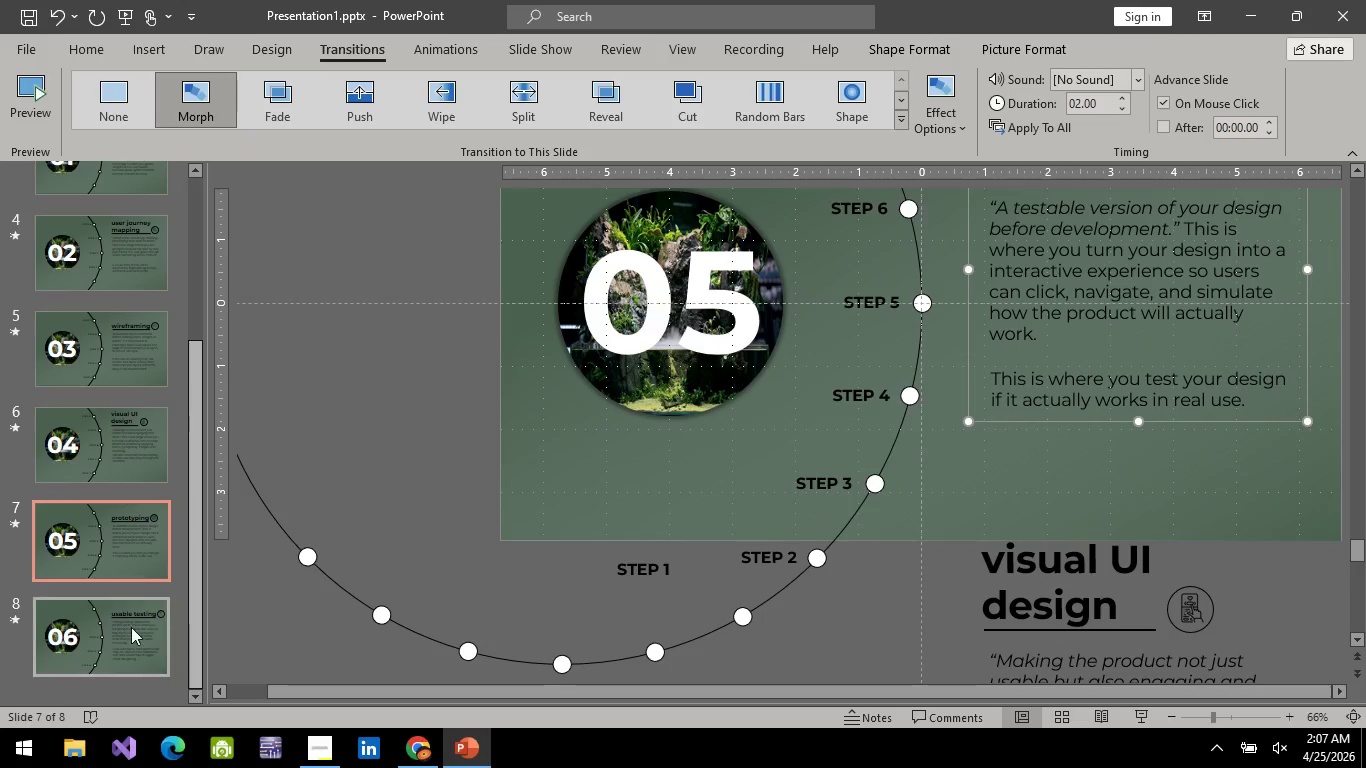 
left_click([131, 627])
 